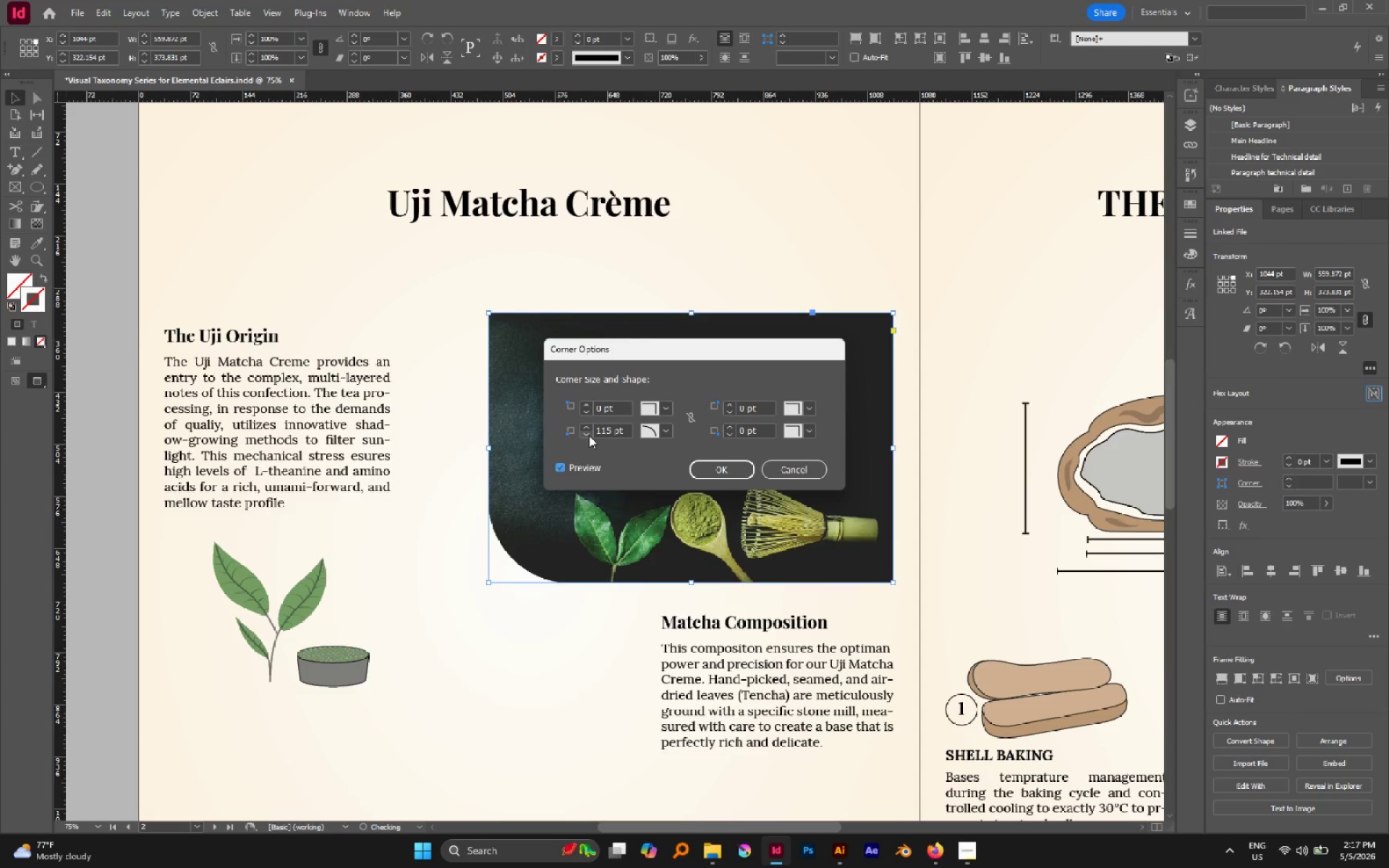 
triple_click([589, 435])
 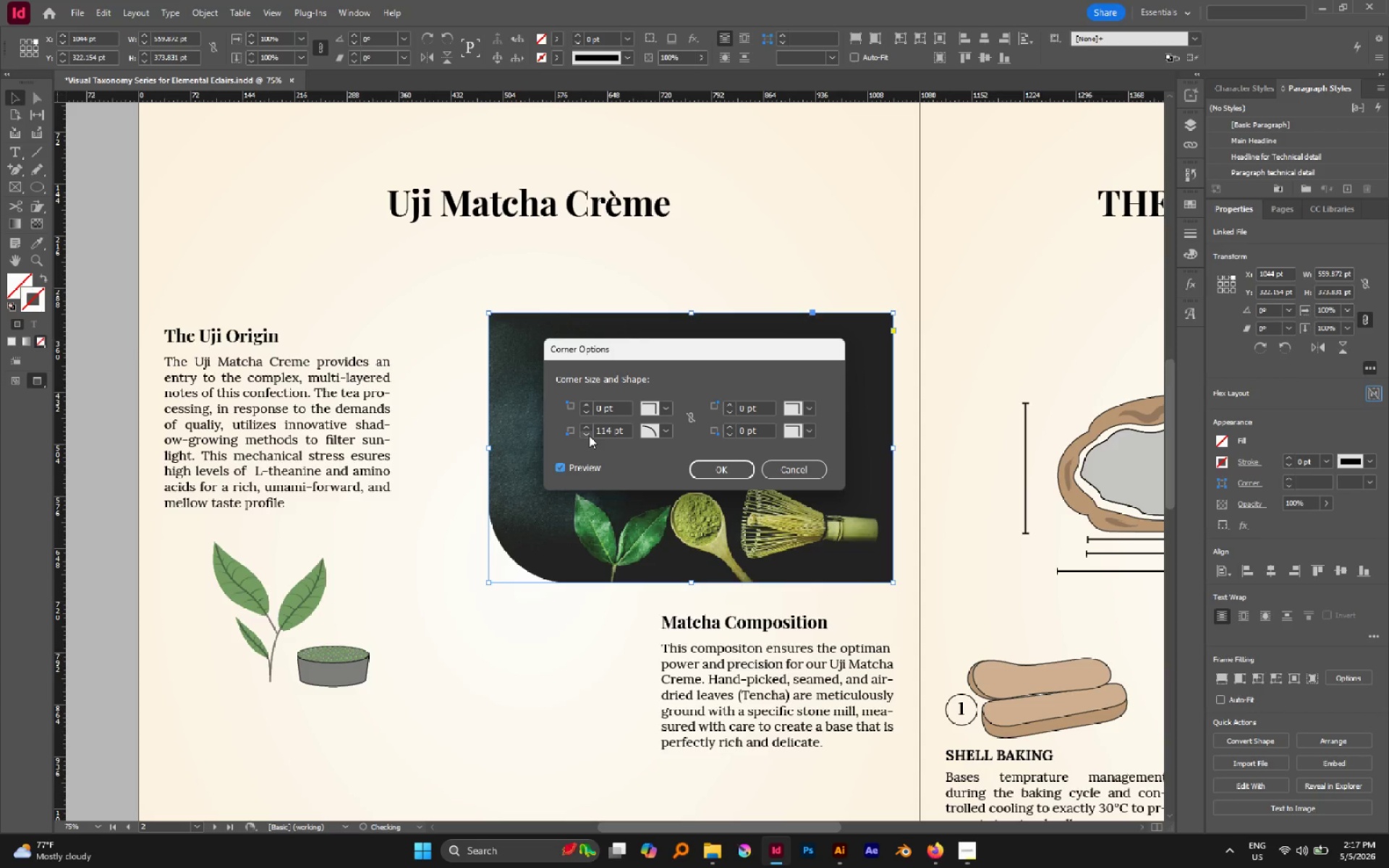 
triple_click([589, 435])
 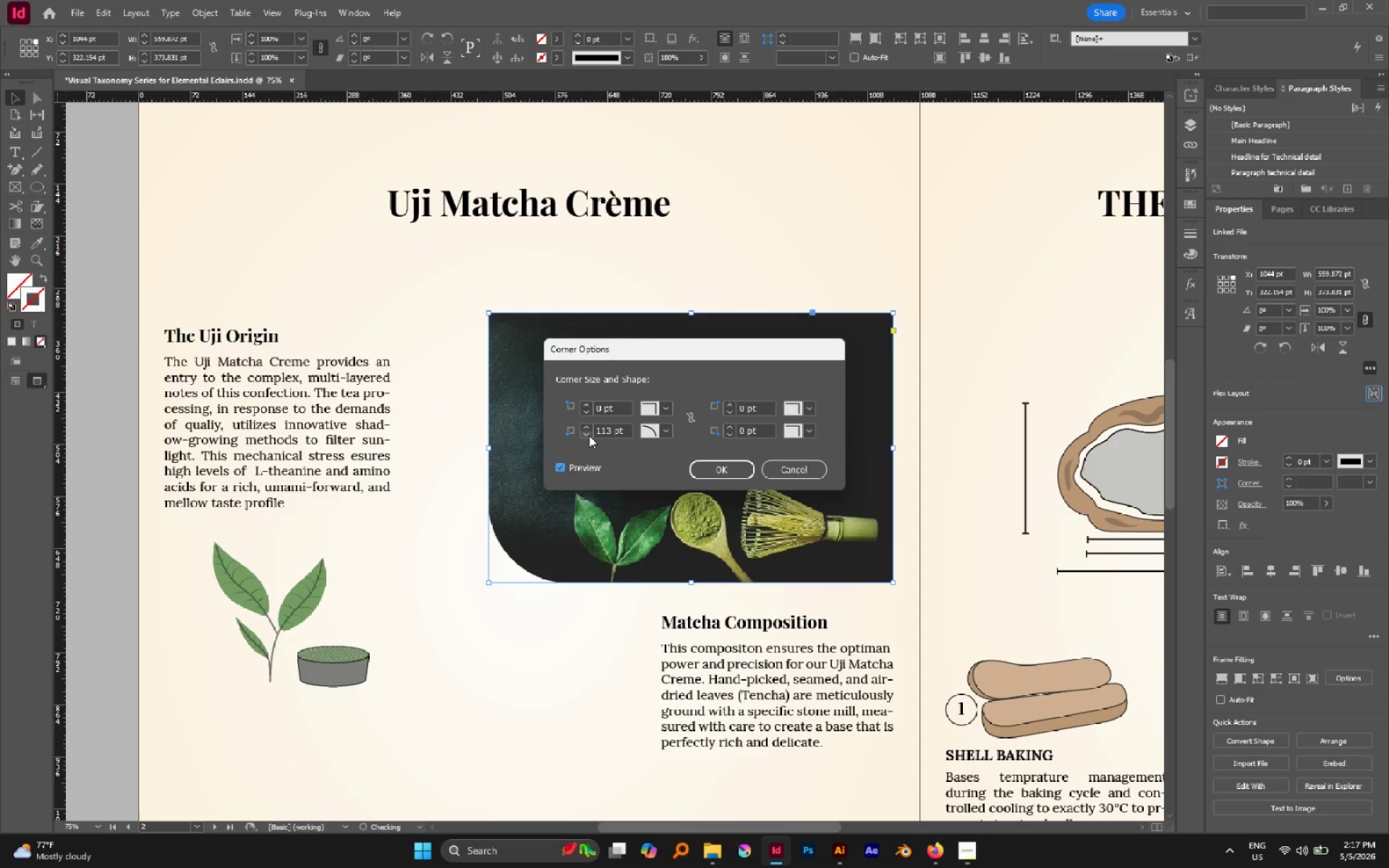 
triple_click([589, 435])
 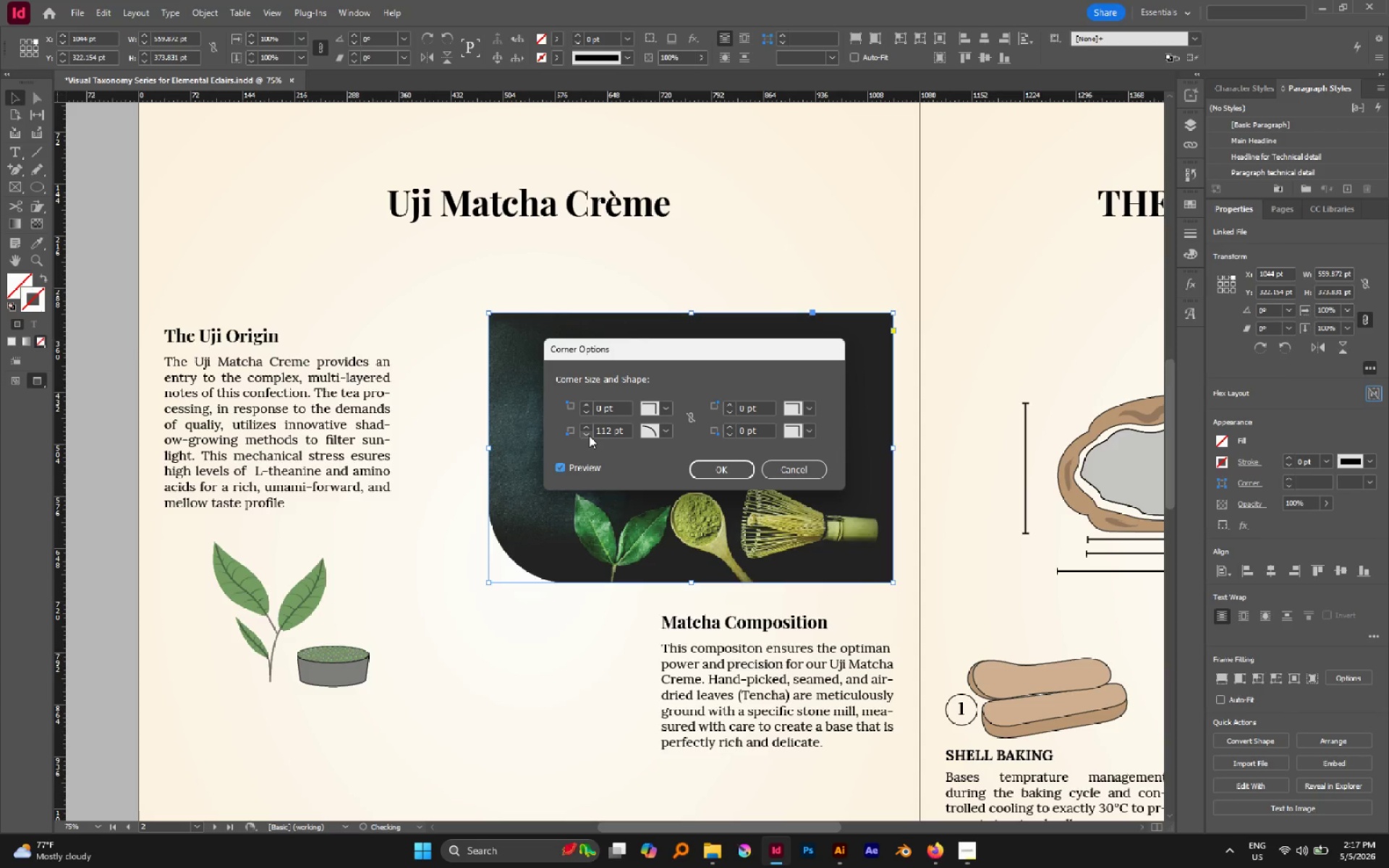 
triple_click([589, 435])
 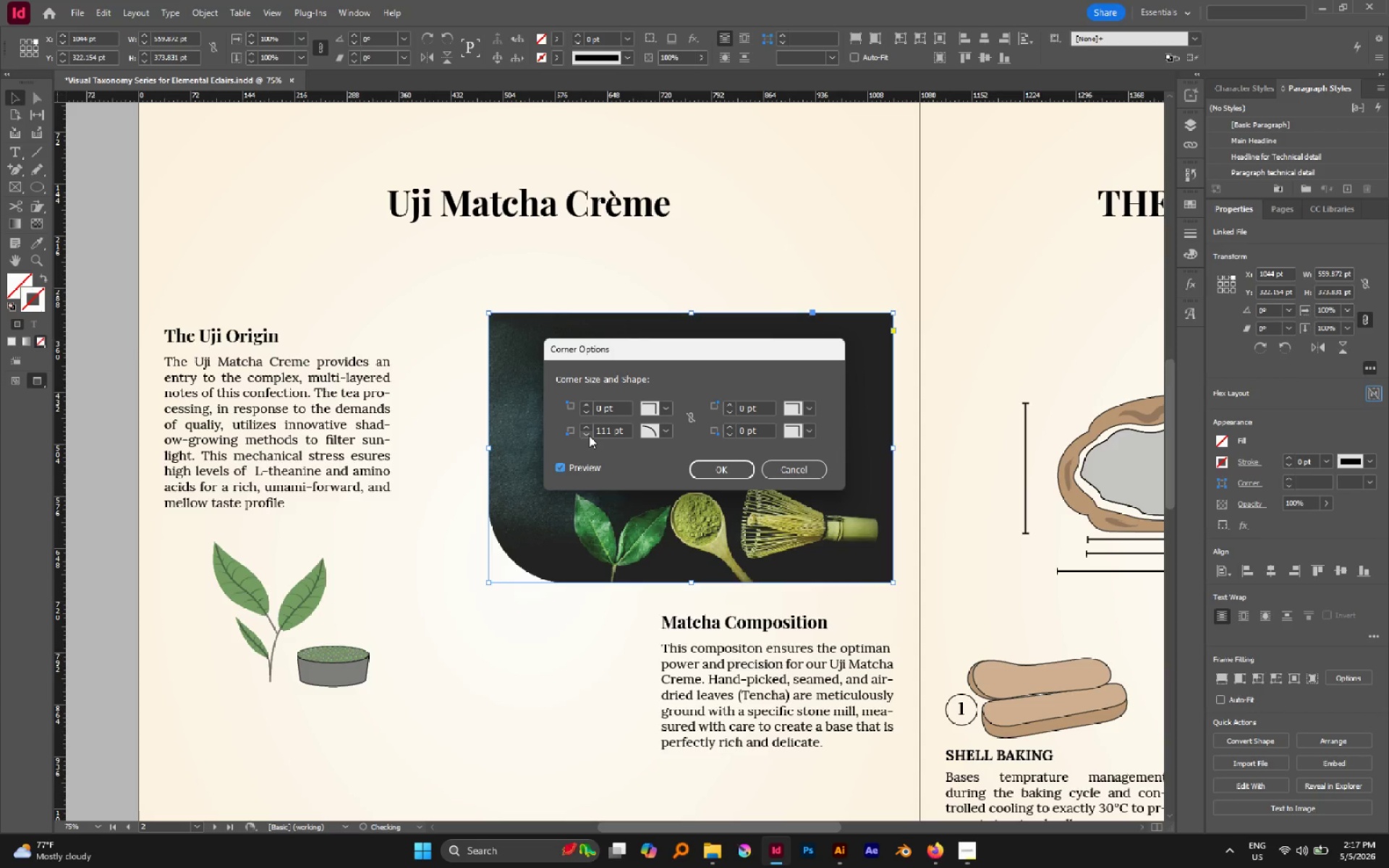 
triple_click([589, 435])
 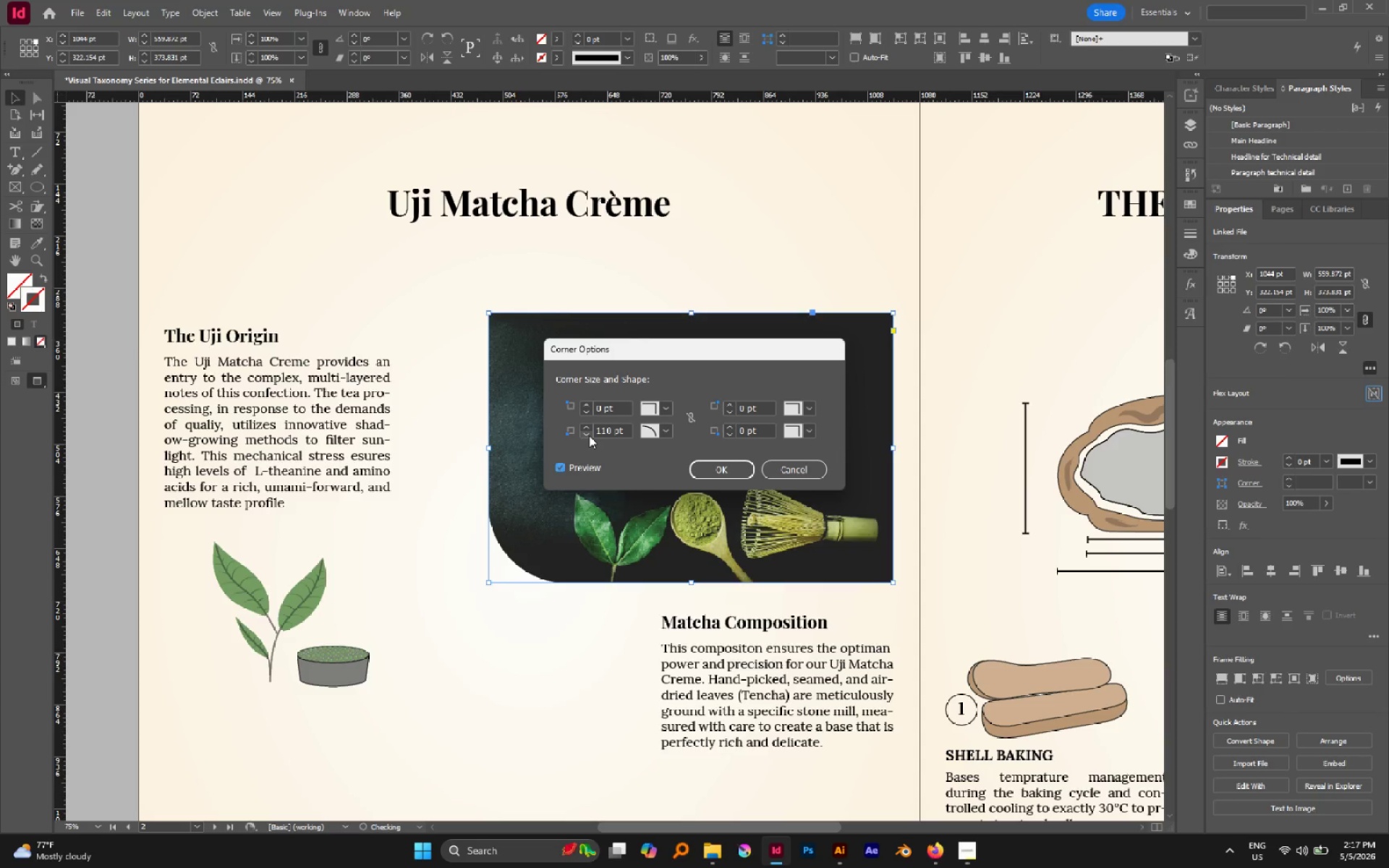 
triple_click([589, 435])
 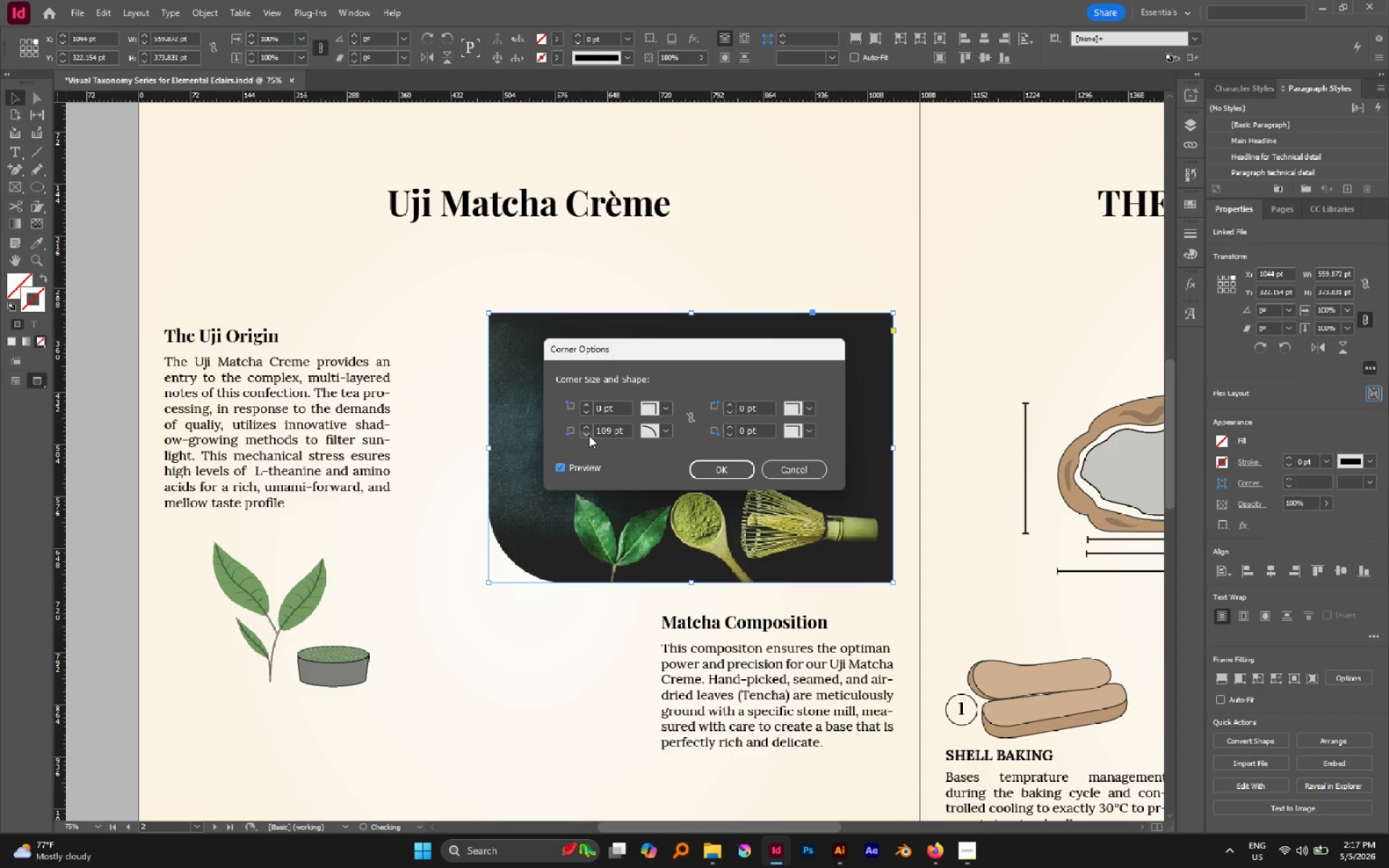 
triple_click([589, 435])
 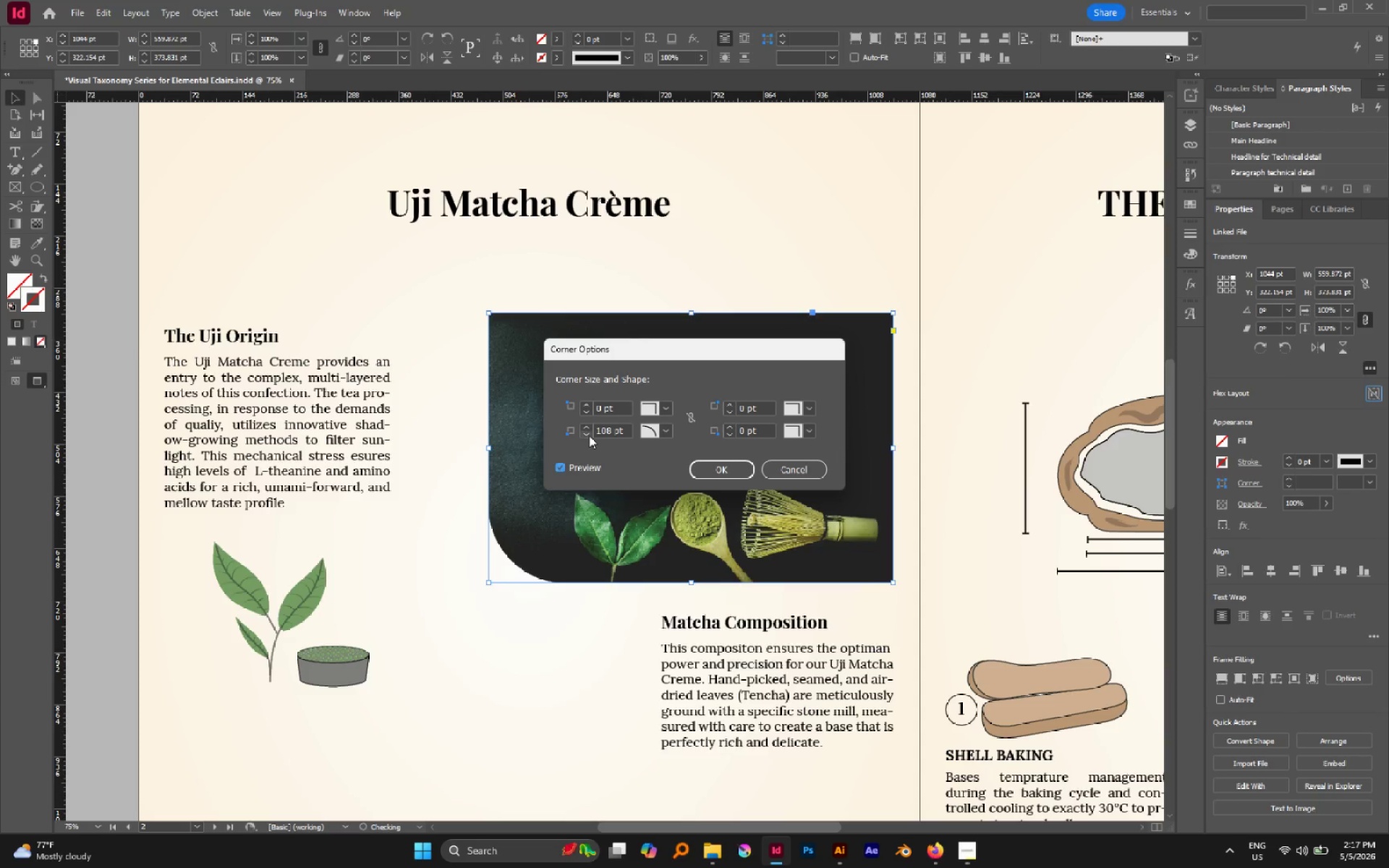 
triple_click([589, 435])
 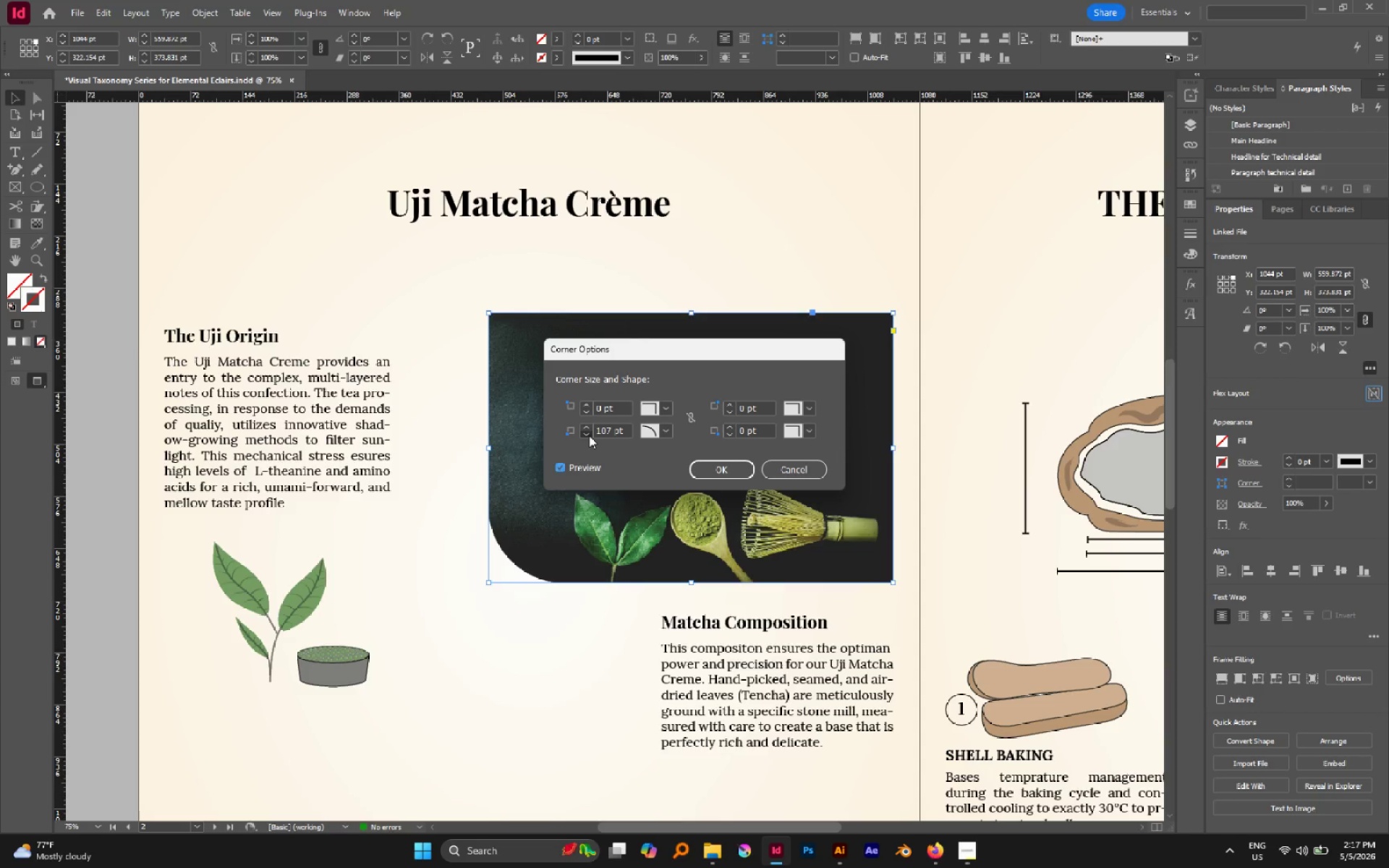 
double_click([589, 435])
 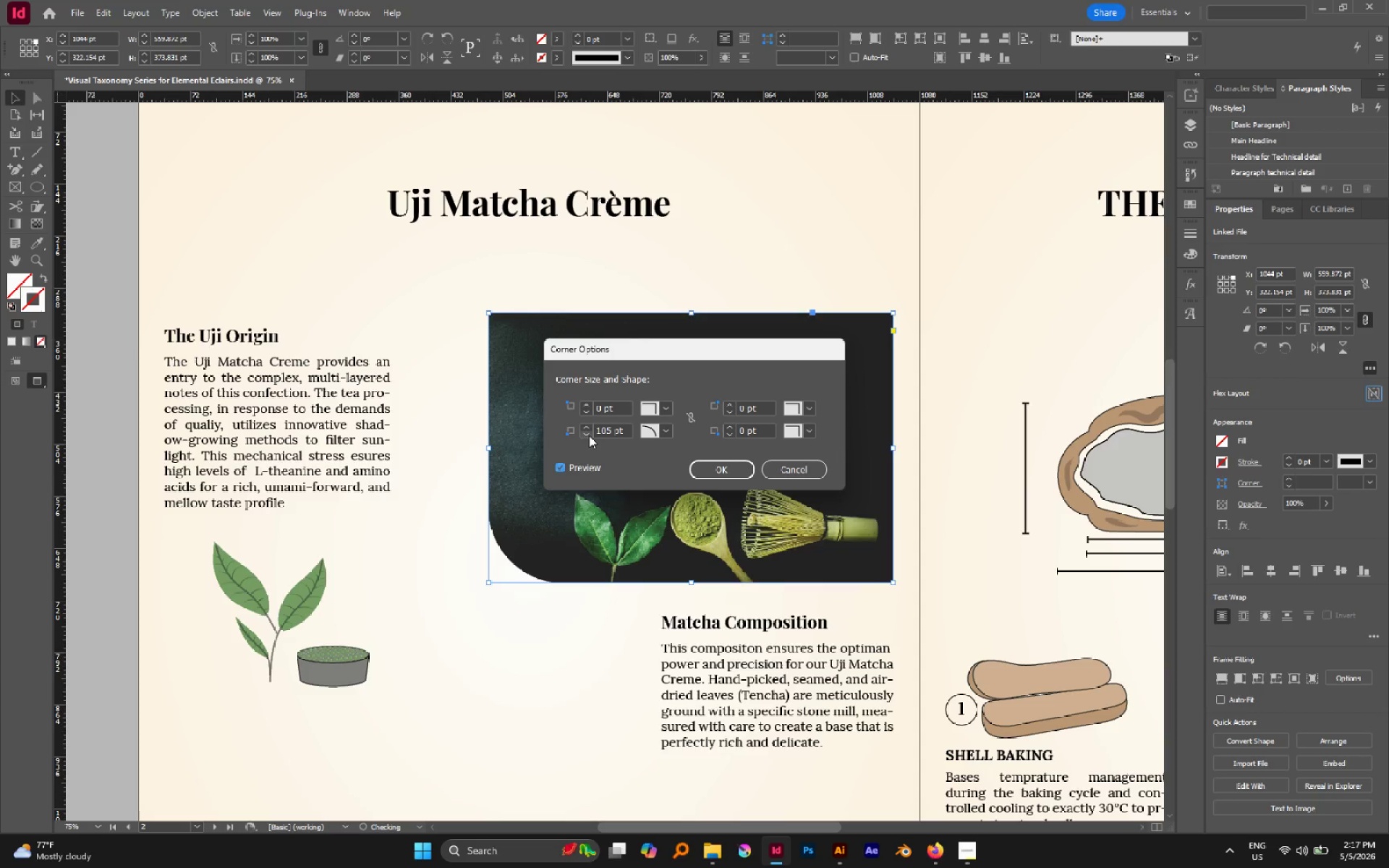 
triple_click([589, 435])
 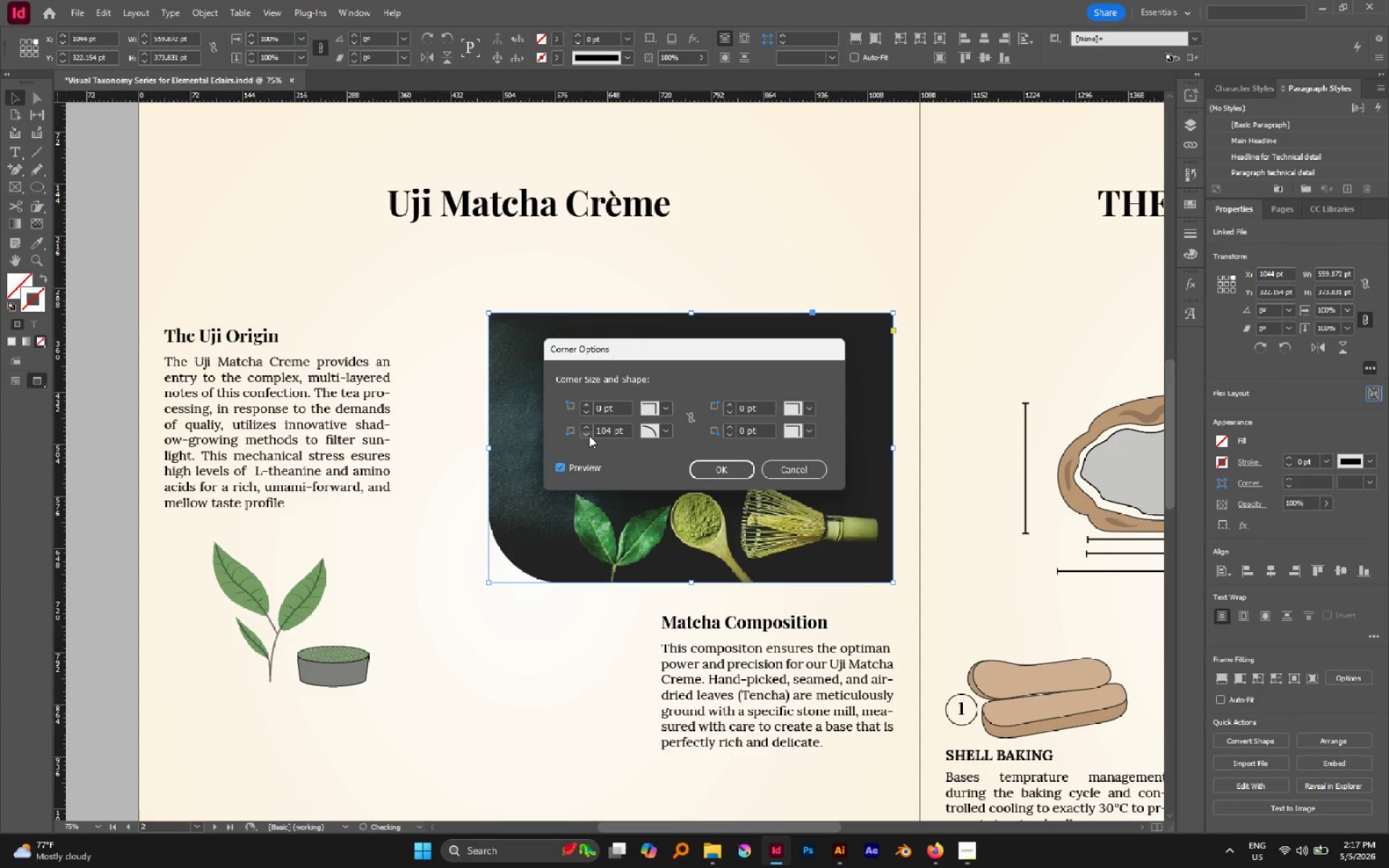 
triple_click([589, 435])
 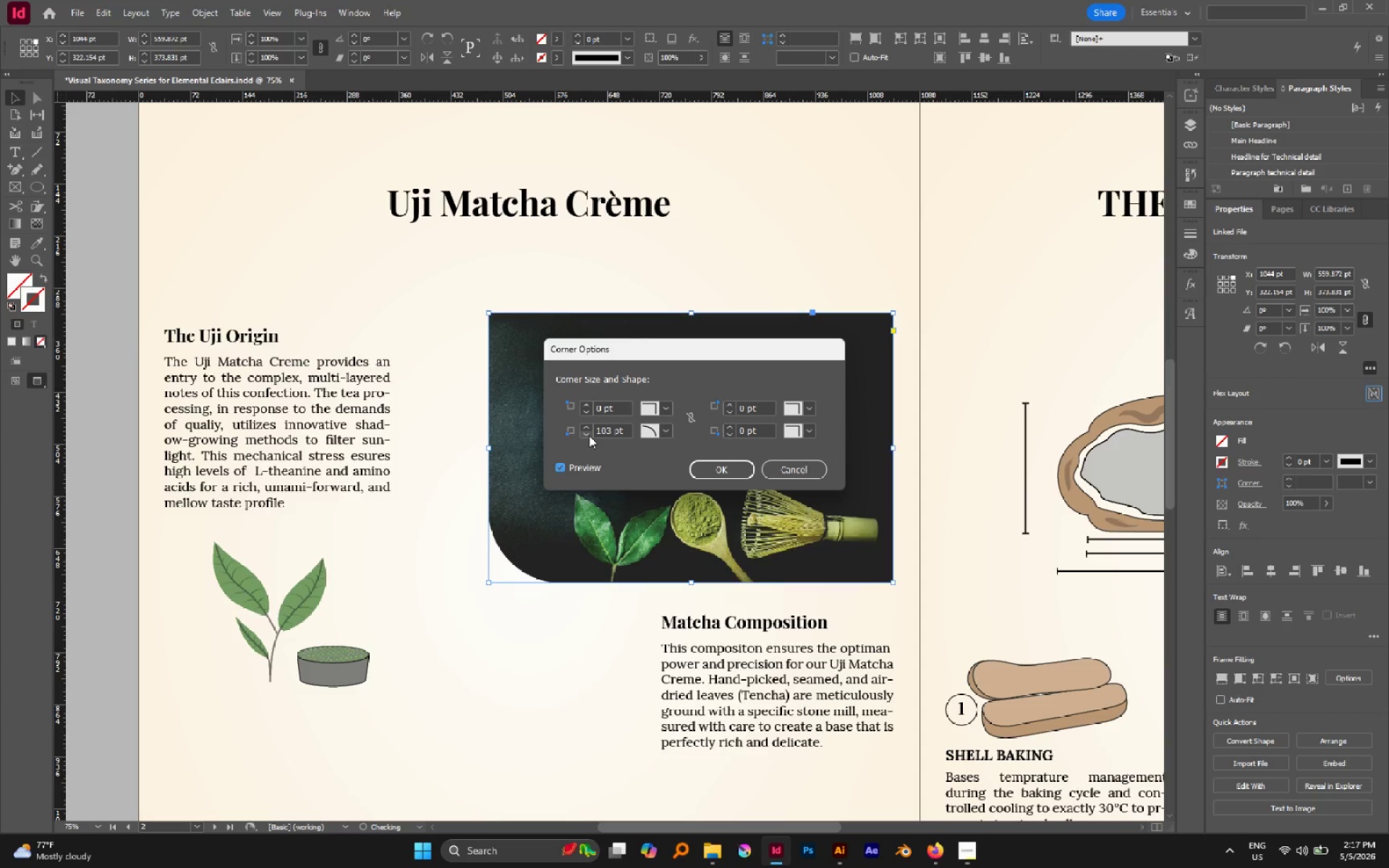 
triple_click([589, 435])
 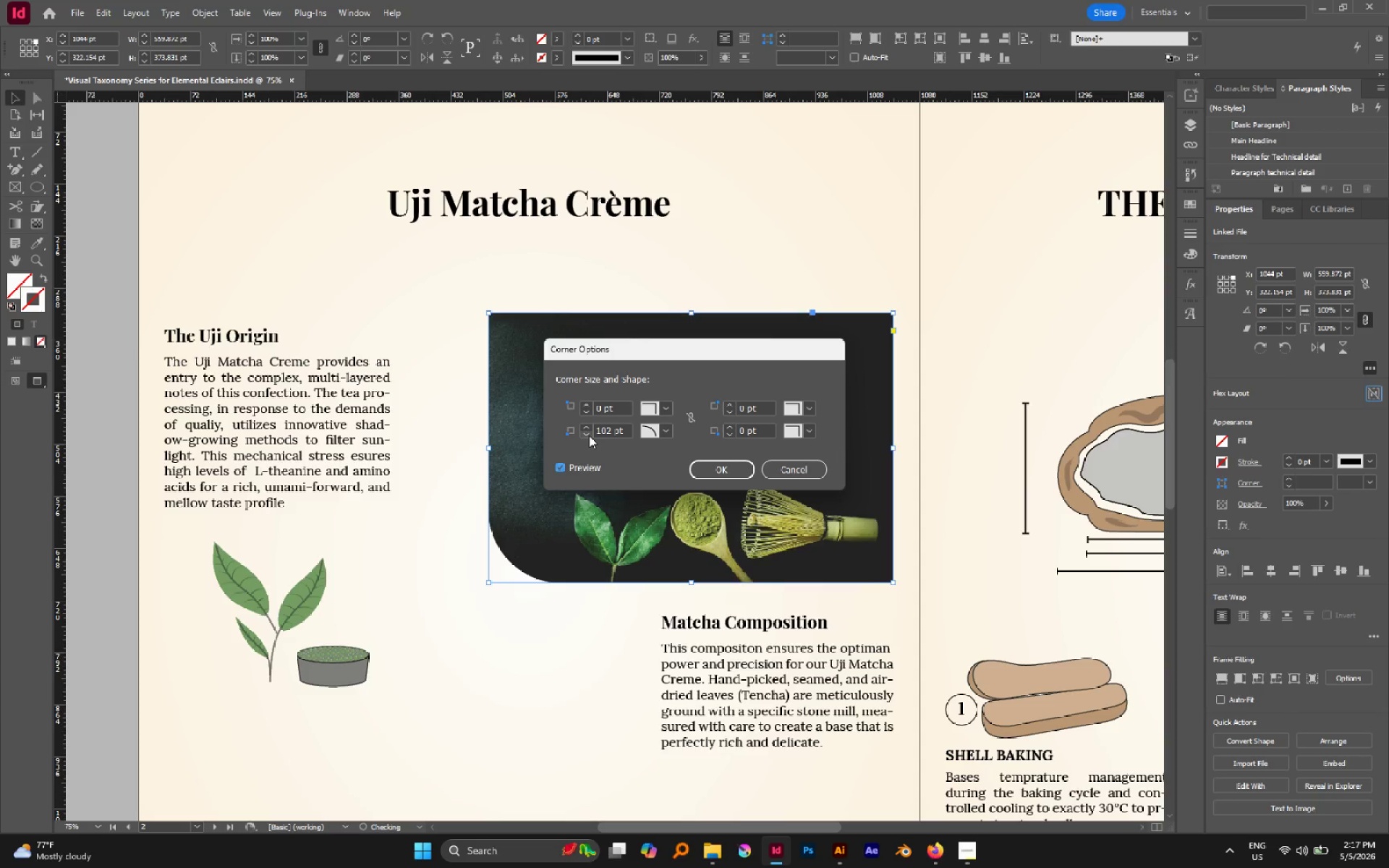 
triple_click([589, 435])
 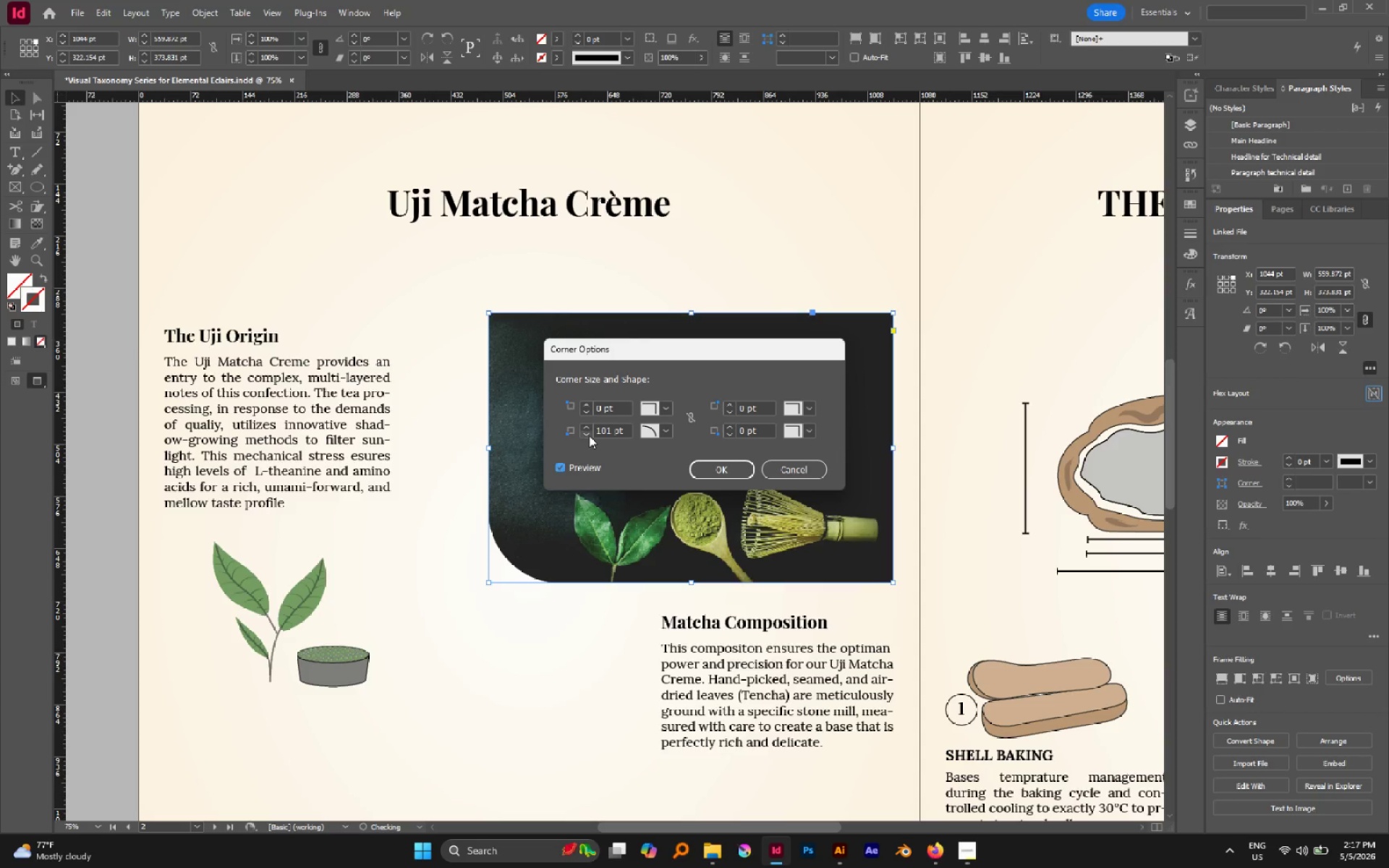 
triple_click([589, 435])
 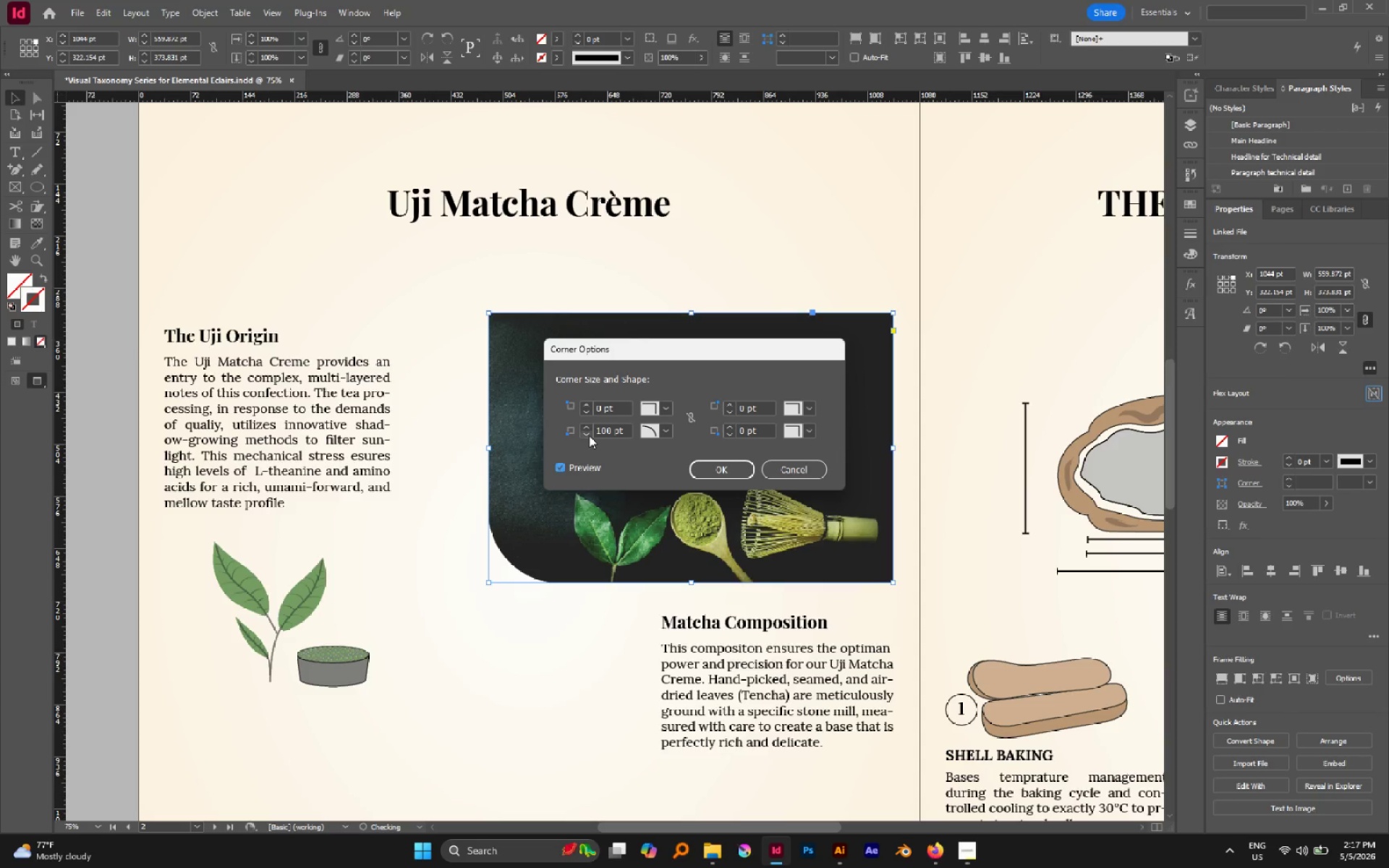 
triple_click([589, 435])
 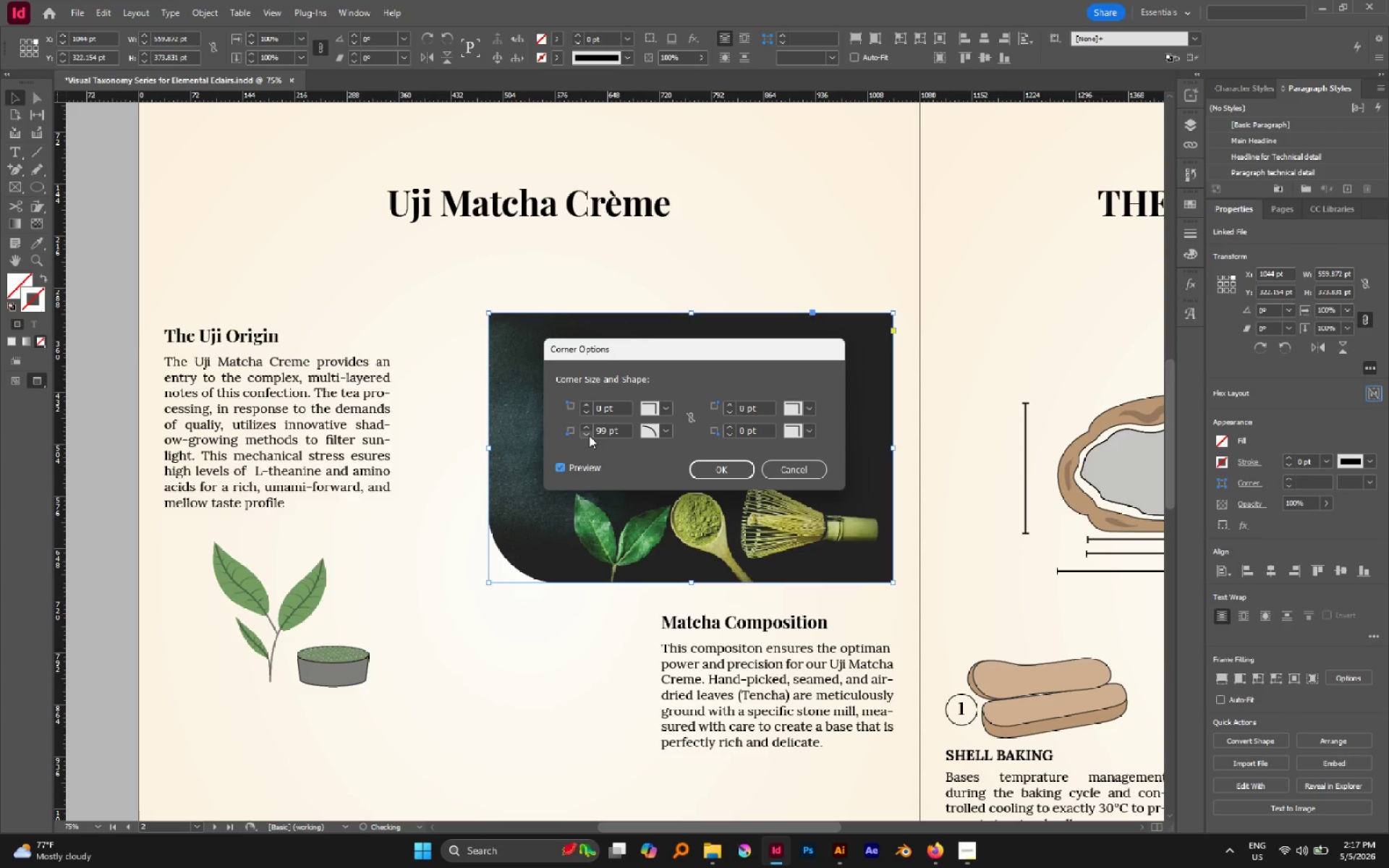 
triple_click([589, 435])
 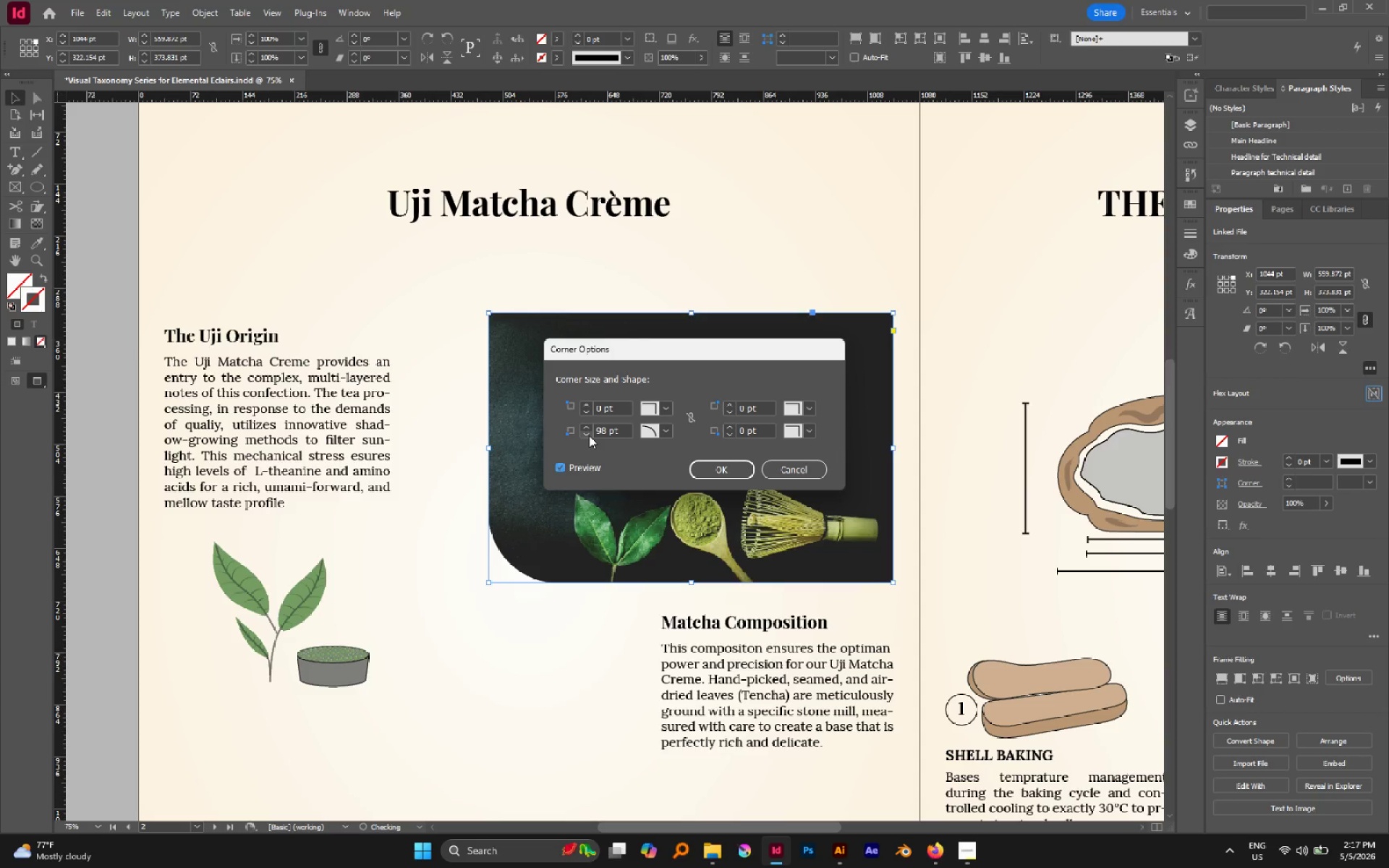 
triple_click([589, 435])
 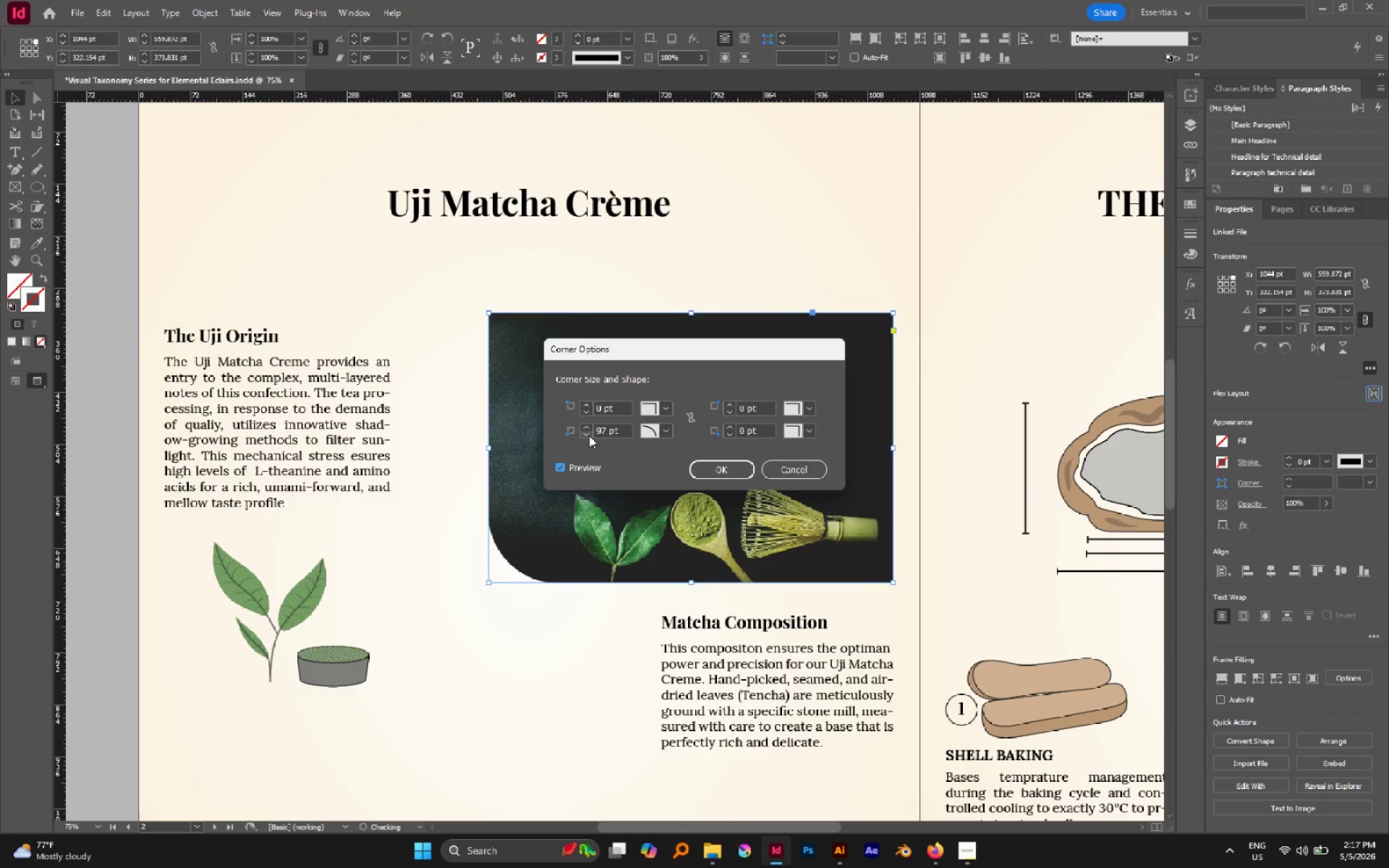 
triple_click([589, 435])
 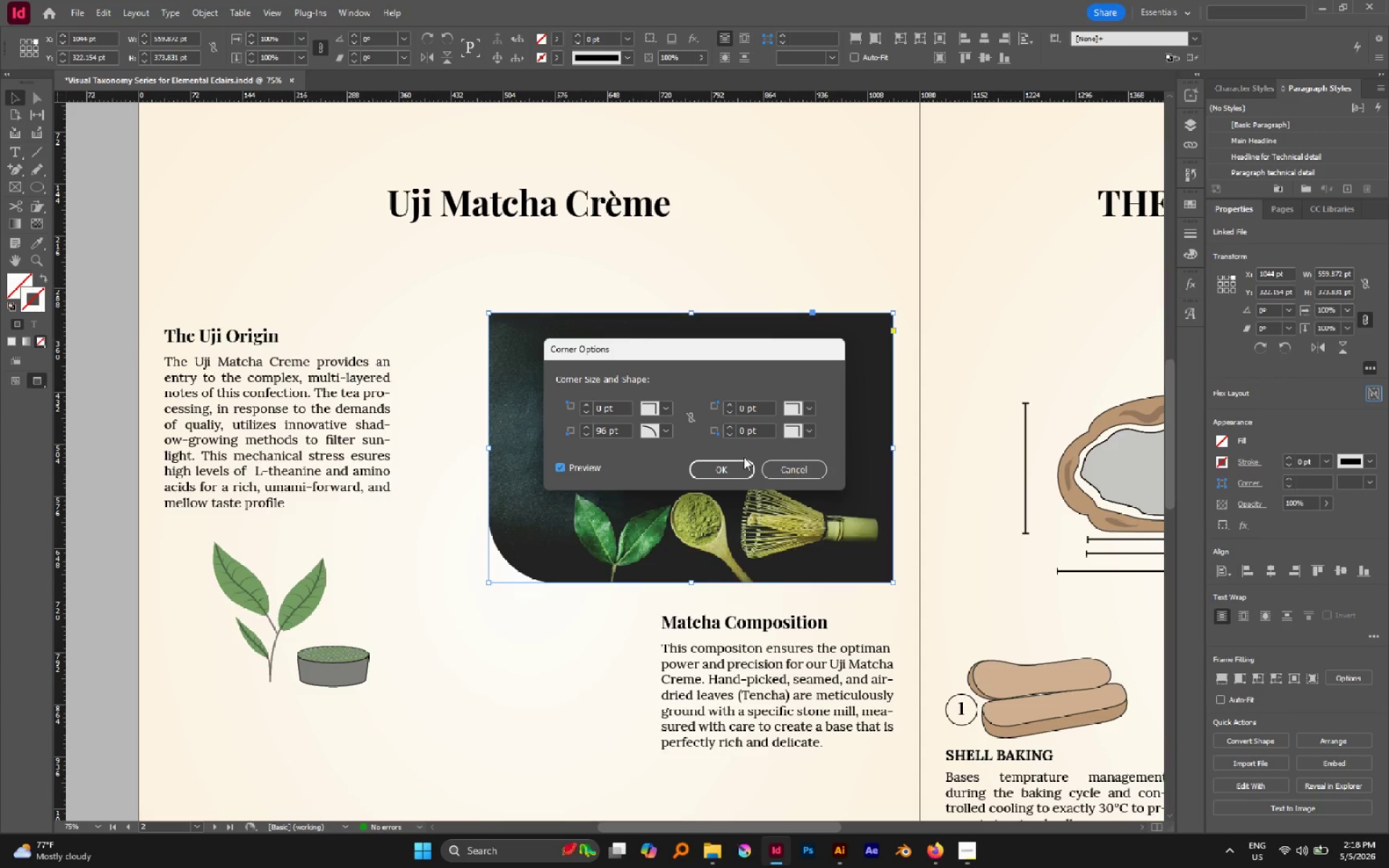 
left_click([731, 463])
 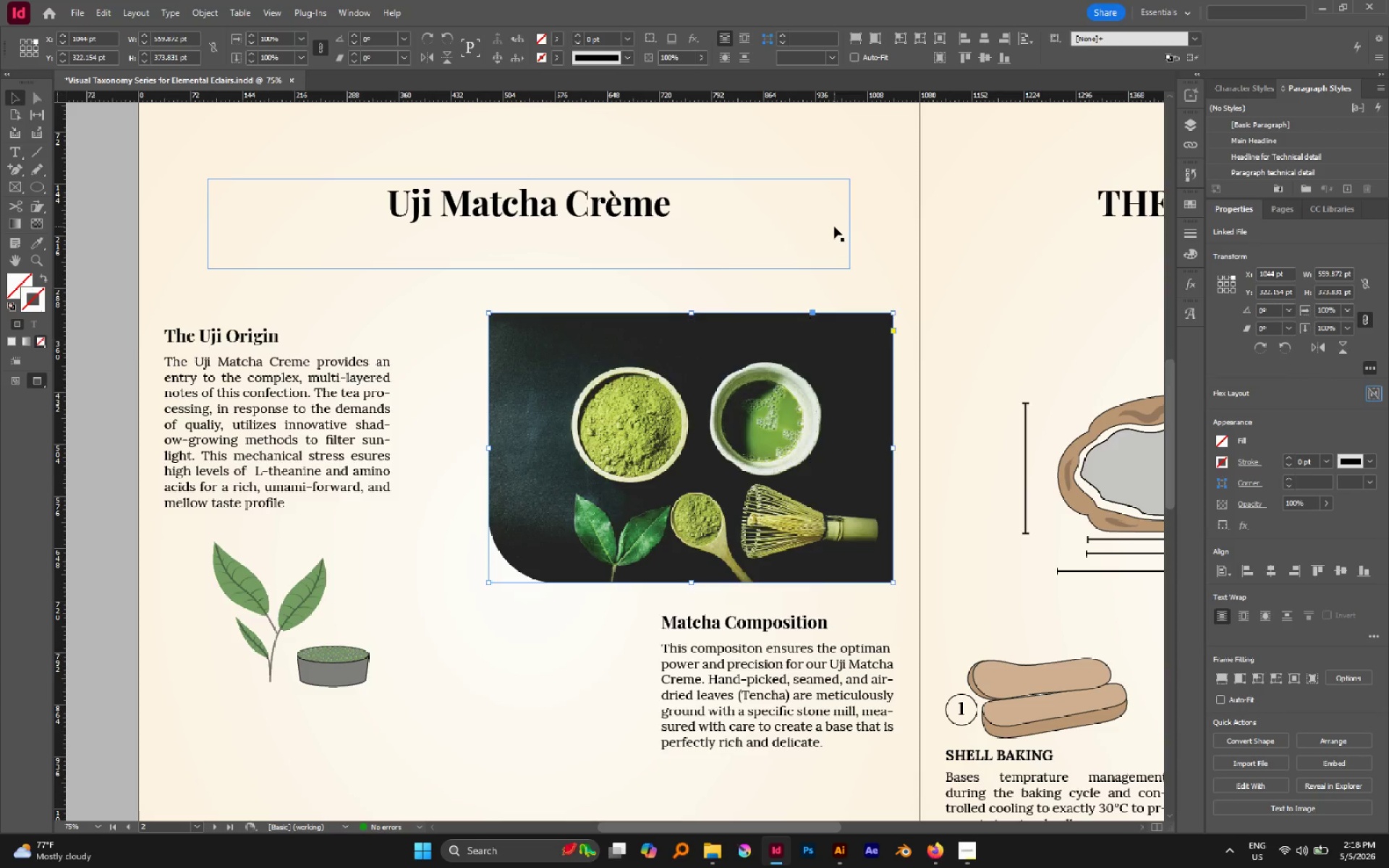 
left_click([834, 226])
 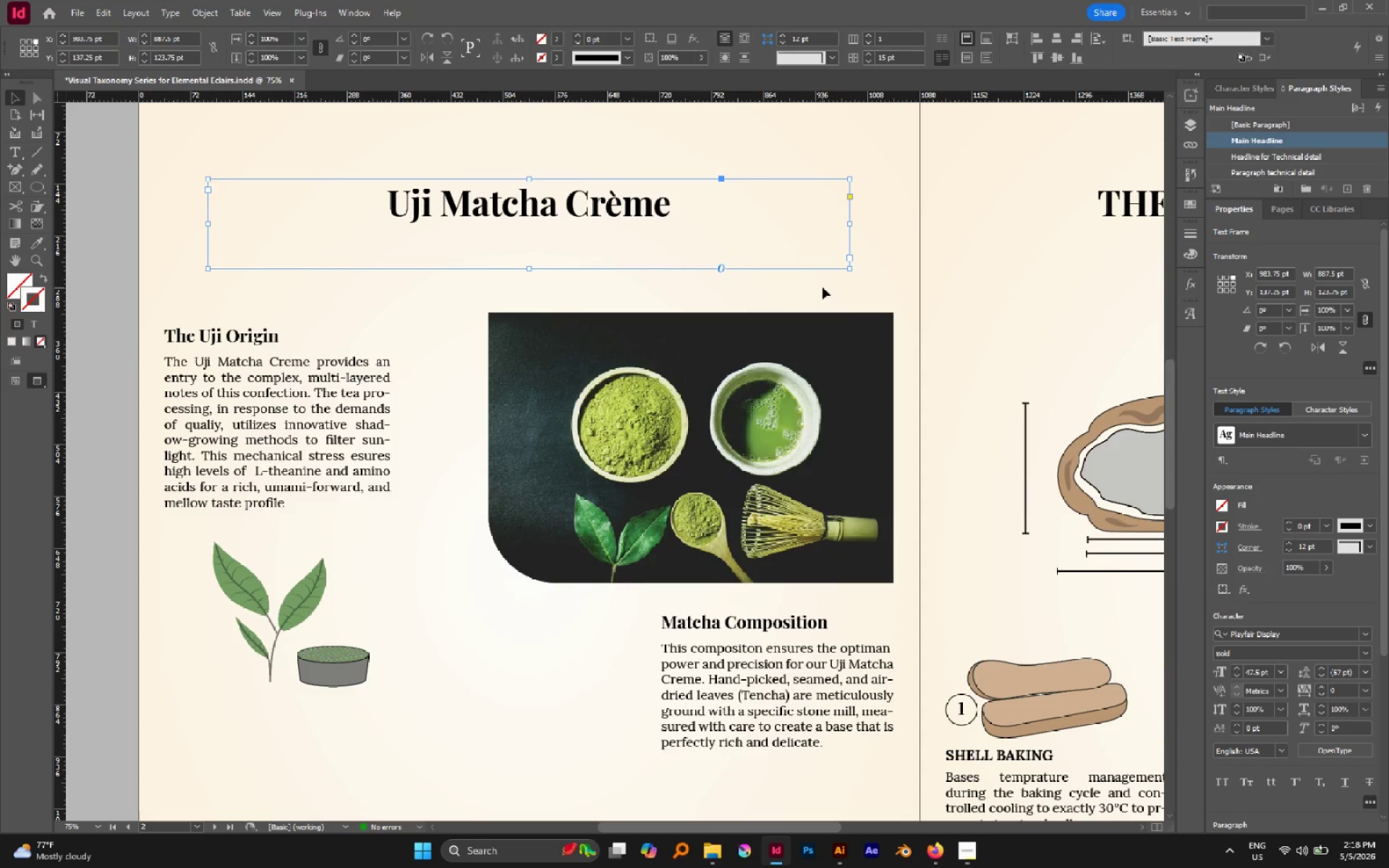 
left_click([823, 287])
 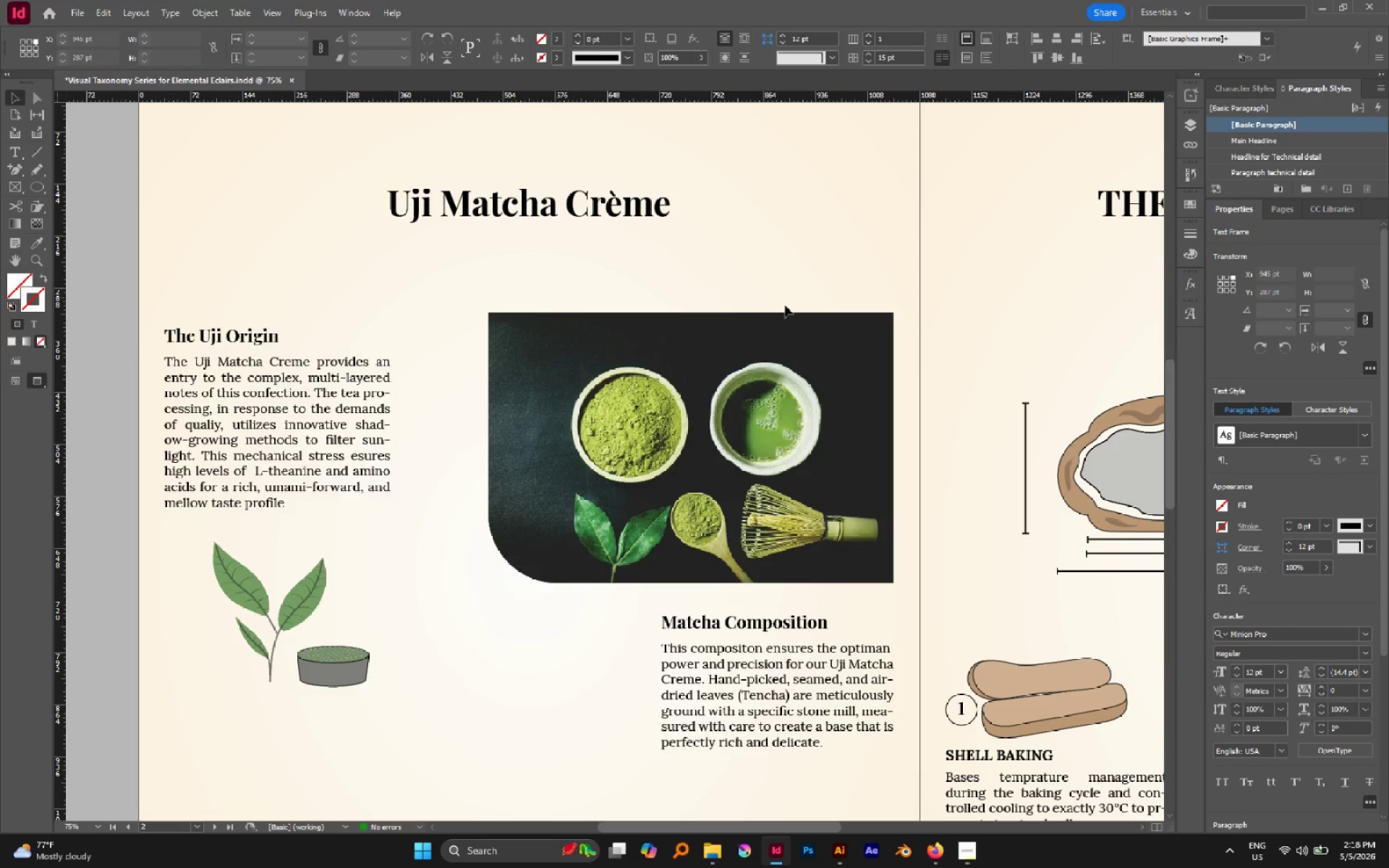 
hold_key(key=AltLeft, duration=1.55)
scroll: coordinate [760, 305], scroll_direction: up, amount: 1.0
 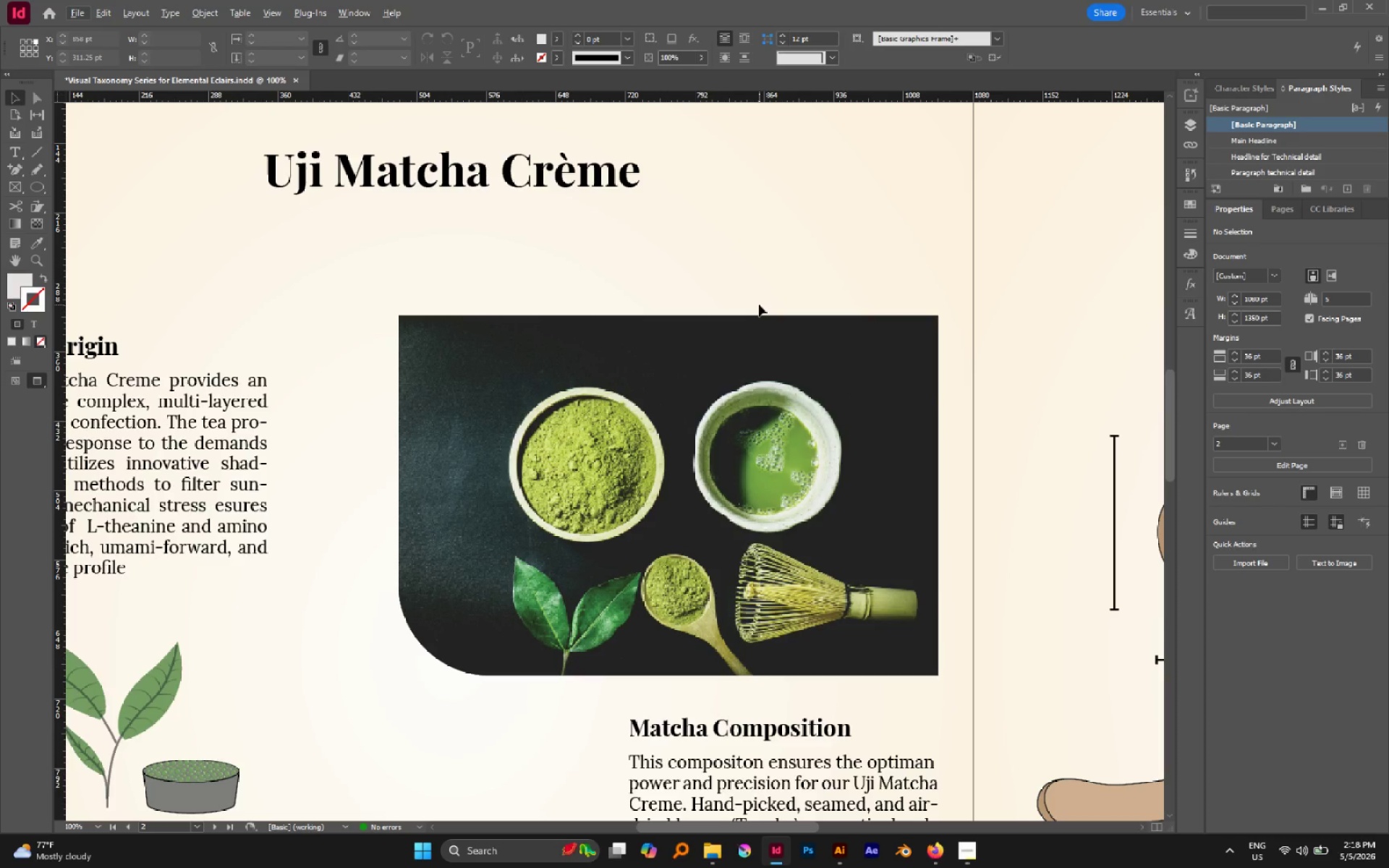 
hold_key(key=AltLeft, duration=1.03)
scroll: coordinate [757, 304], scroll_direction: down, amount: 3.0
 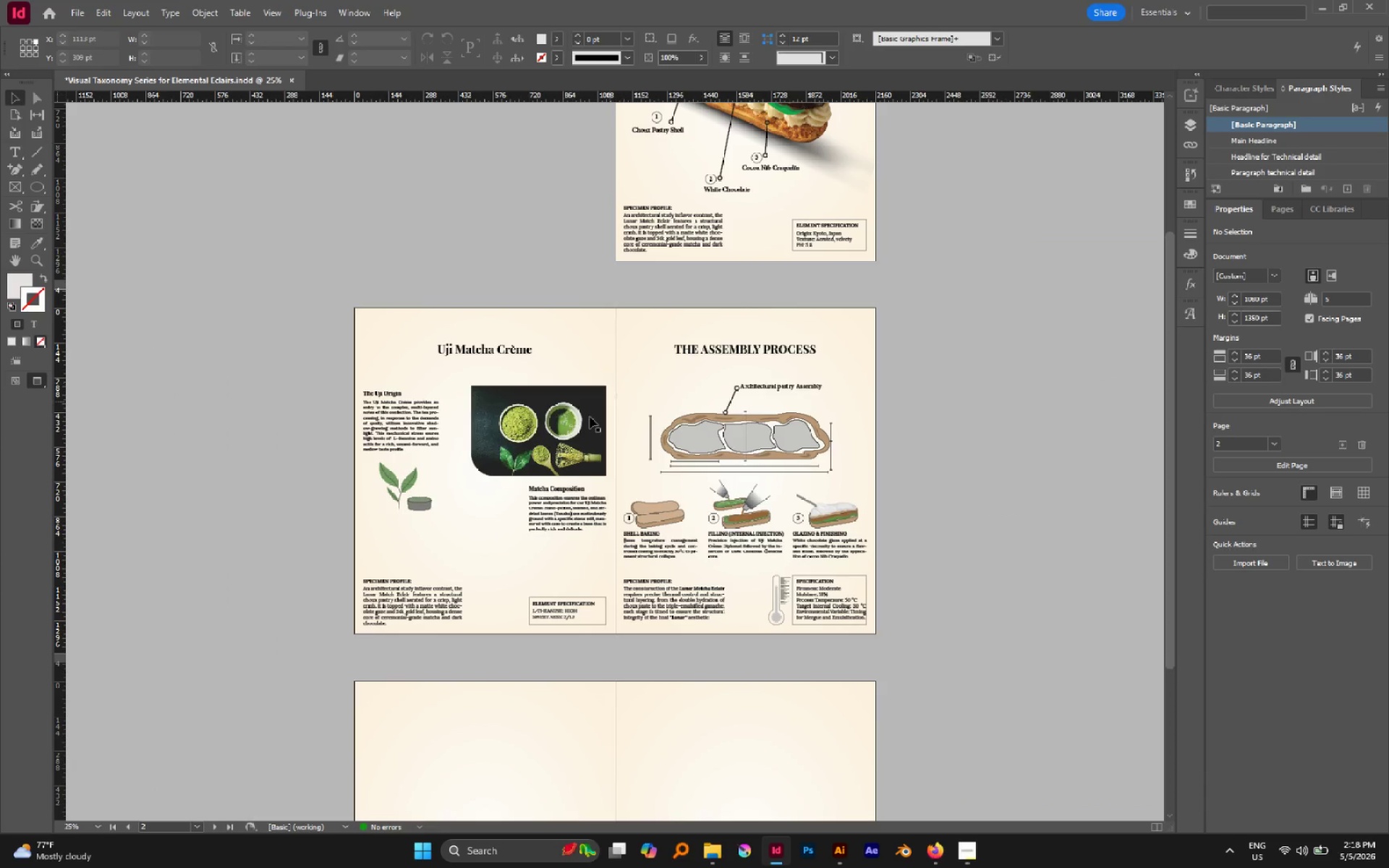 
hold_key(key=AltLeft, duration=0.62)
scroll: coordinate [443, 480], scroll_direction: up, amount: 2.0
 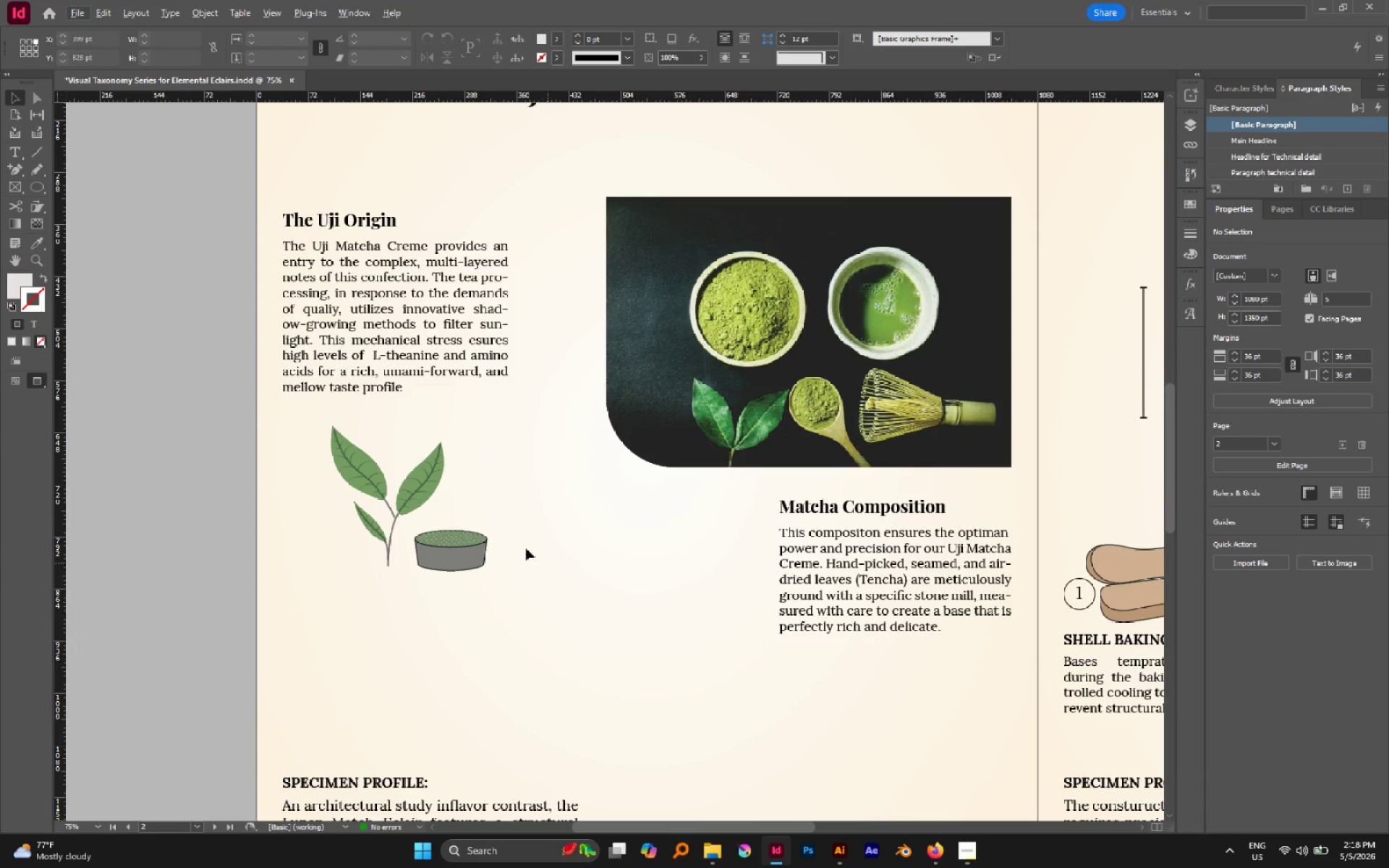 
left_click([438, 551])
 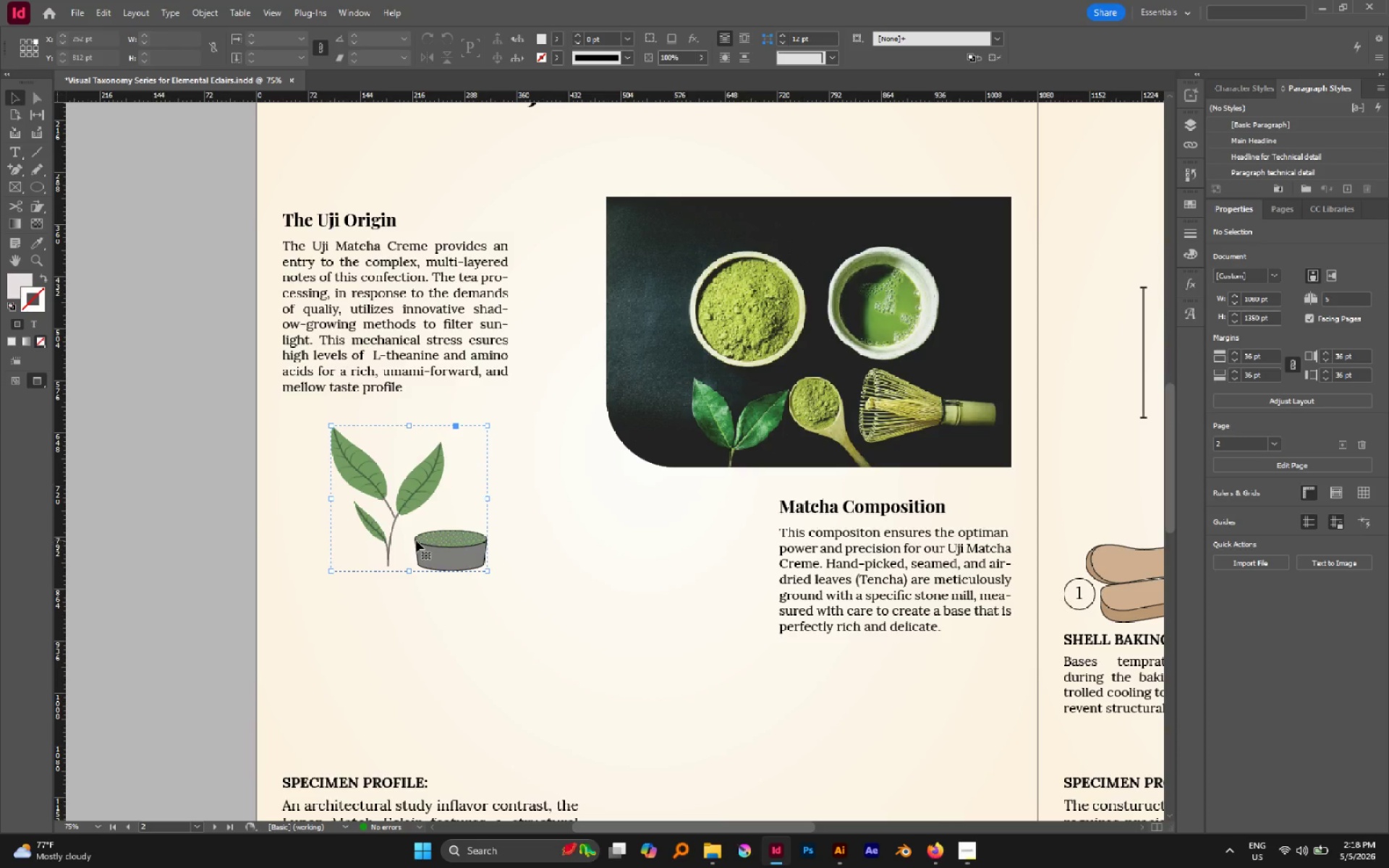 
hold_key(key=AltLeft, duration=0.55)
scroll: coordinate [415, 535], scroll_direction: up, amount: 1.0
 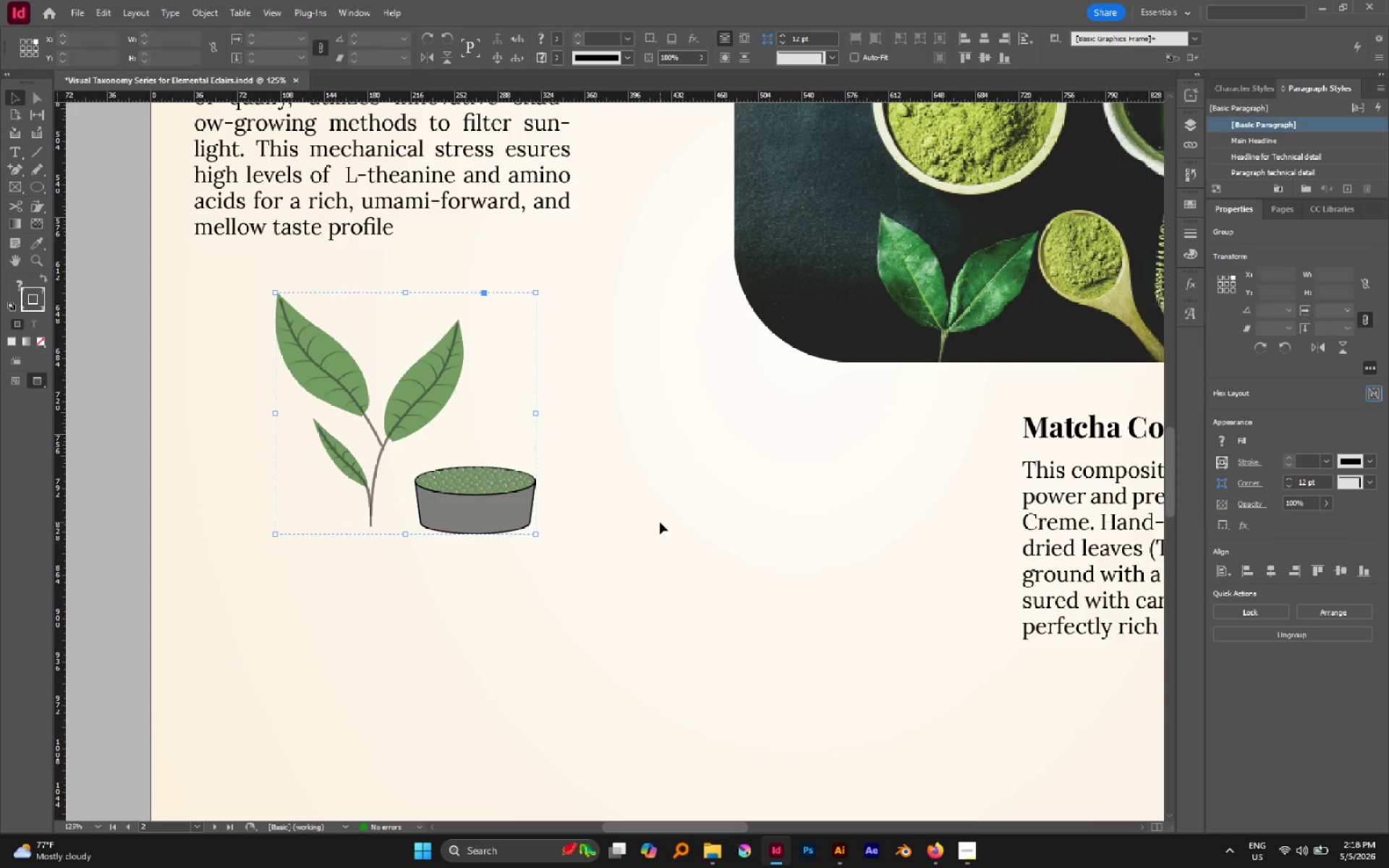 
hold_key(key=AltLeft, duration=0.39)
scroll: coordinate [640, 508], scroll_direction: down, amount: 1.0
 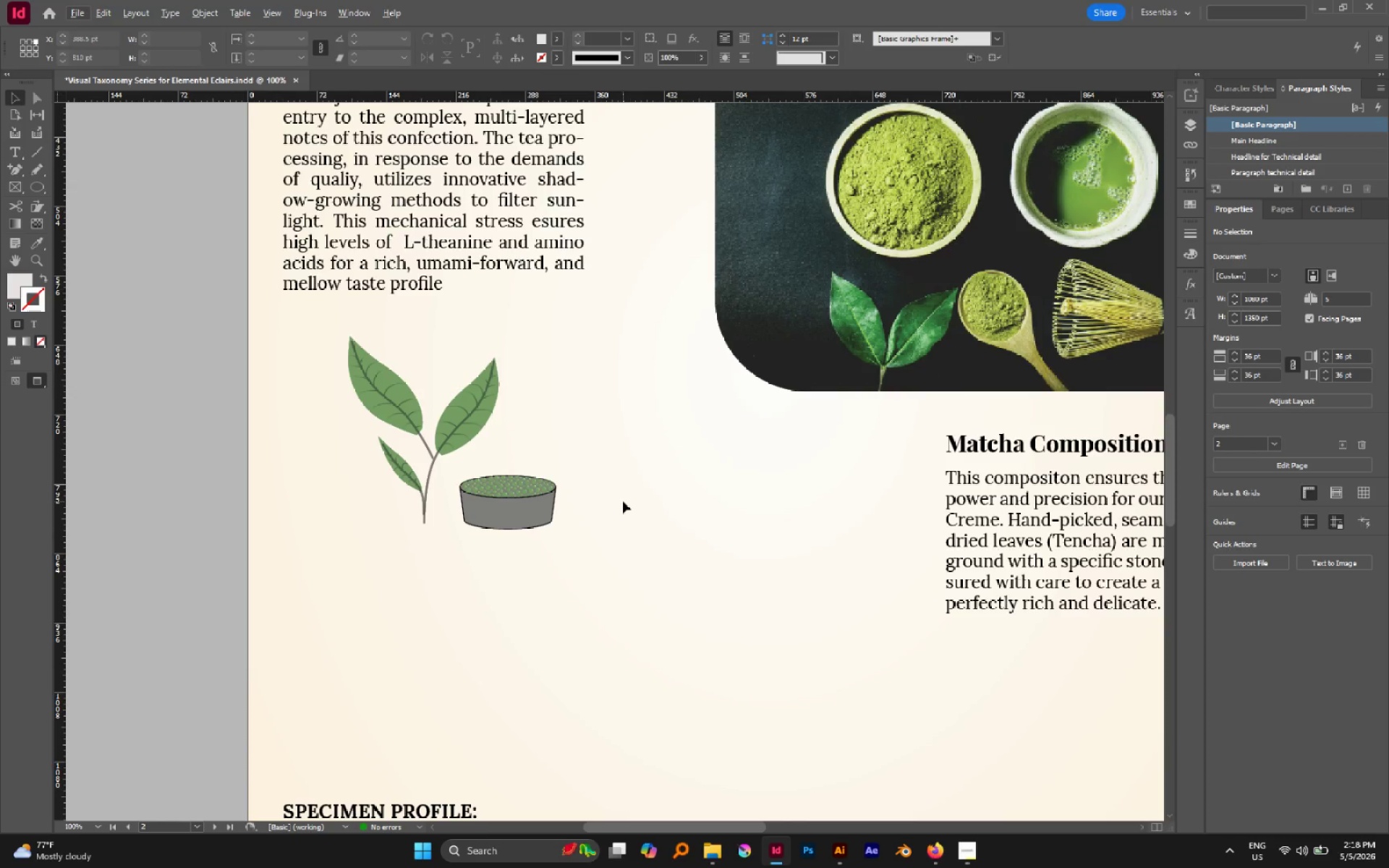 
hold_key(key=AltLeft, duration=0.56)
scroll: coordinate [594, 483], scroll_direction: down, amount: 1.0
 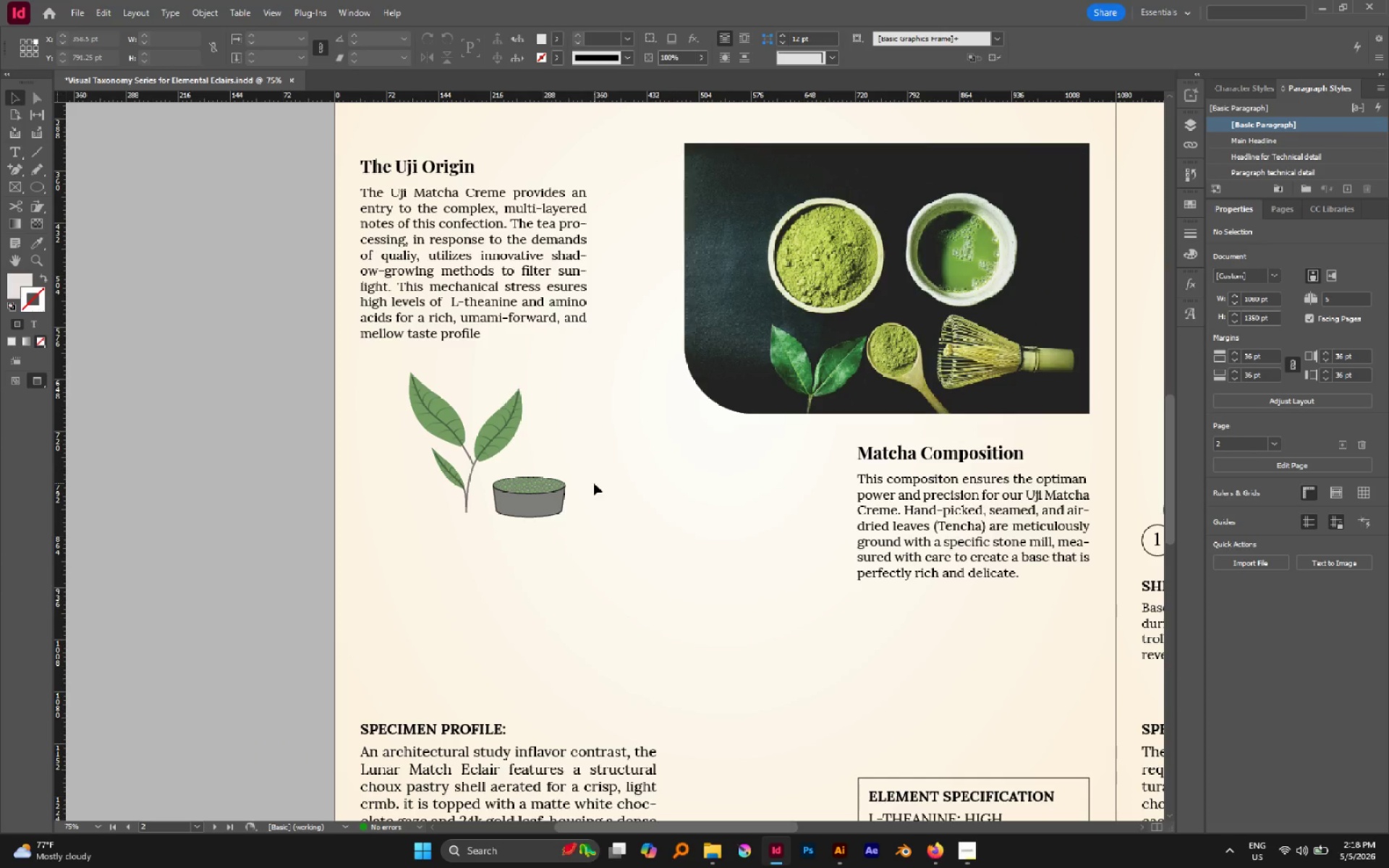 
wait(6.66)
 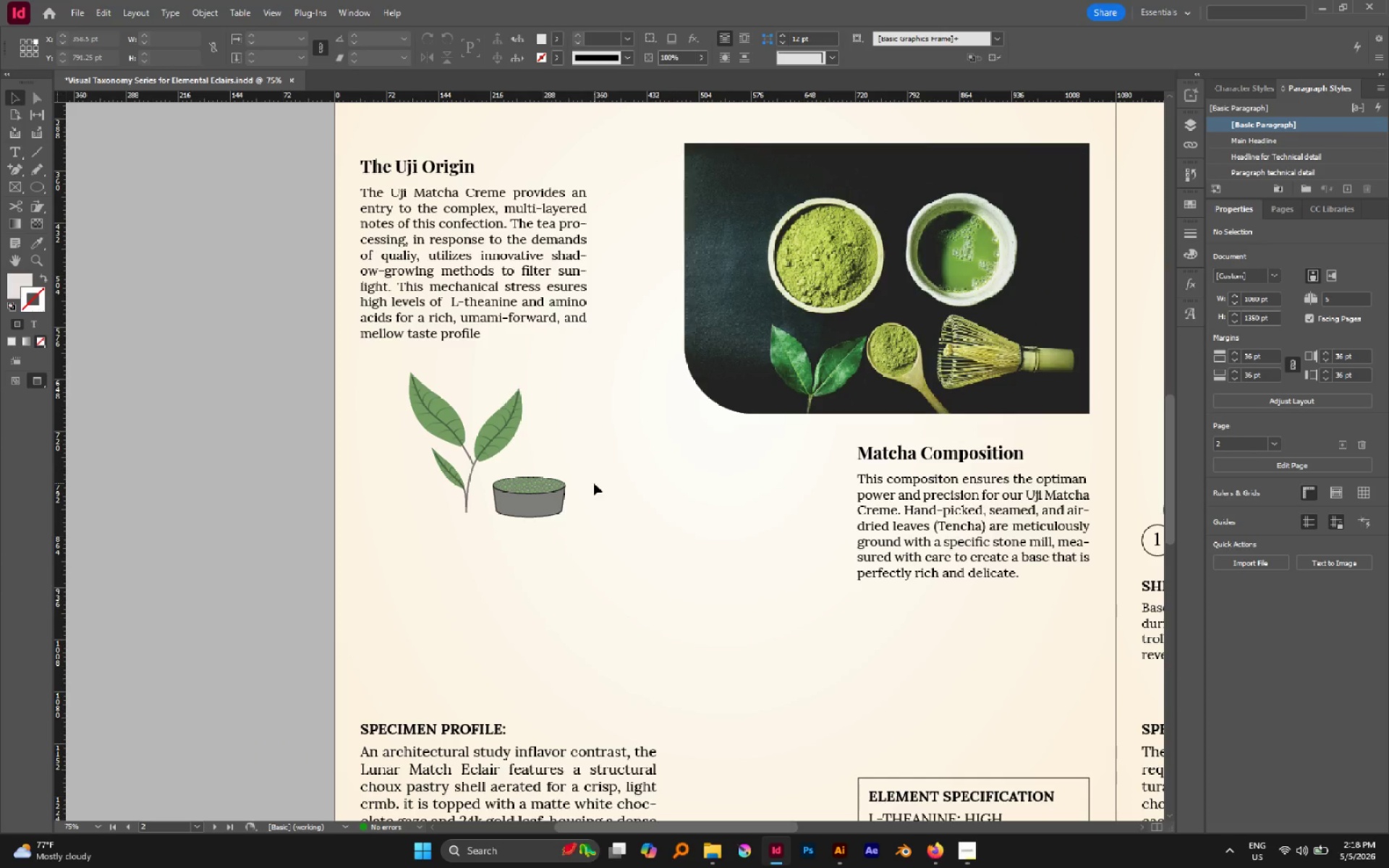 
key(Control+S)
 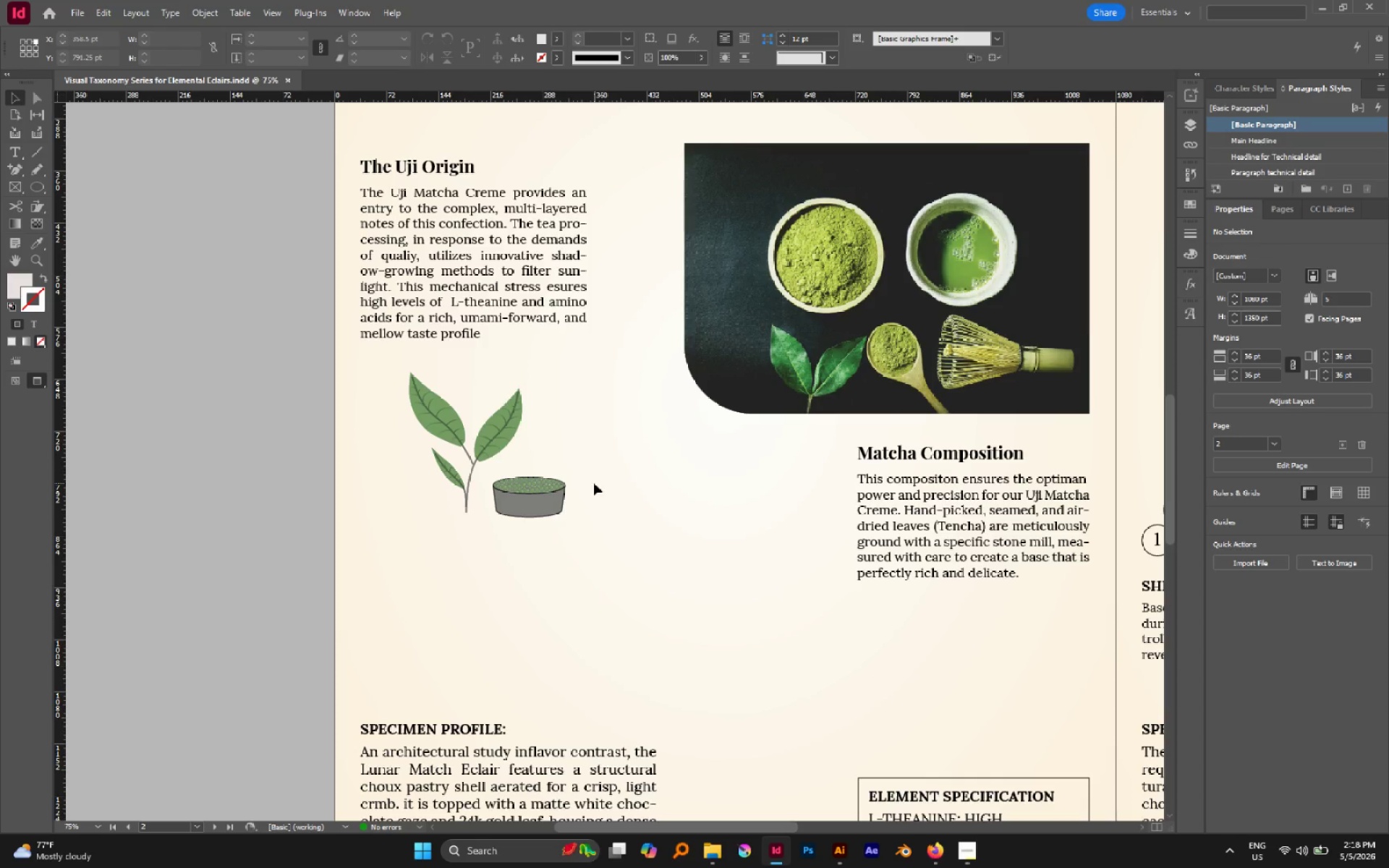 
hold_key(key=AltLeft, duration=0.36)
scroll: coordinate [659, 419], scroll_direction: down, amount: 1.0
 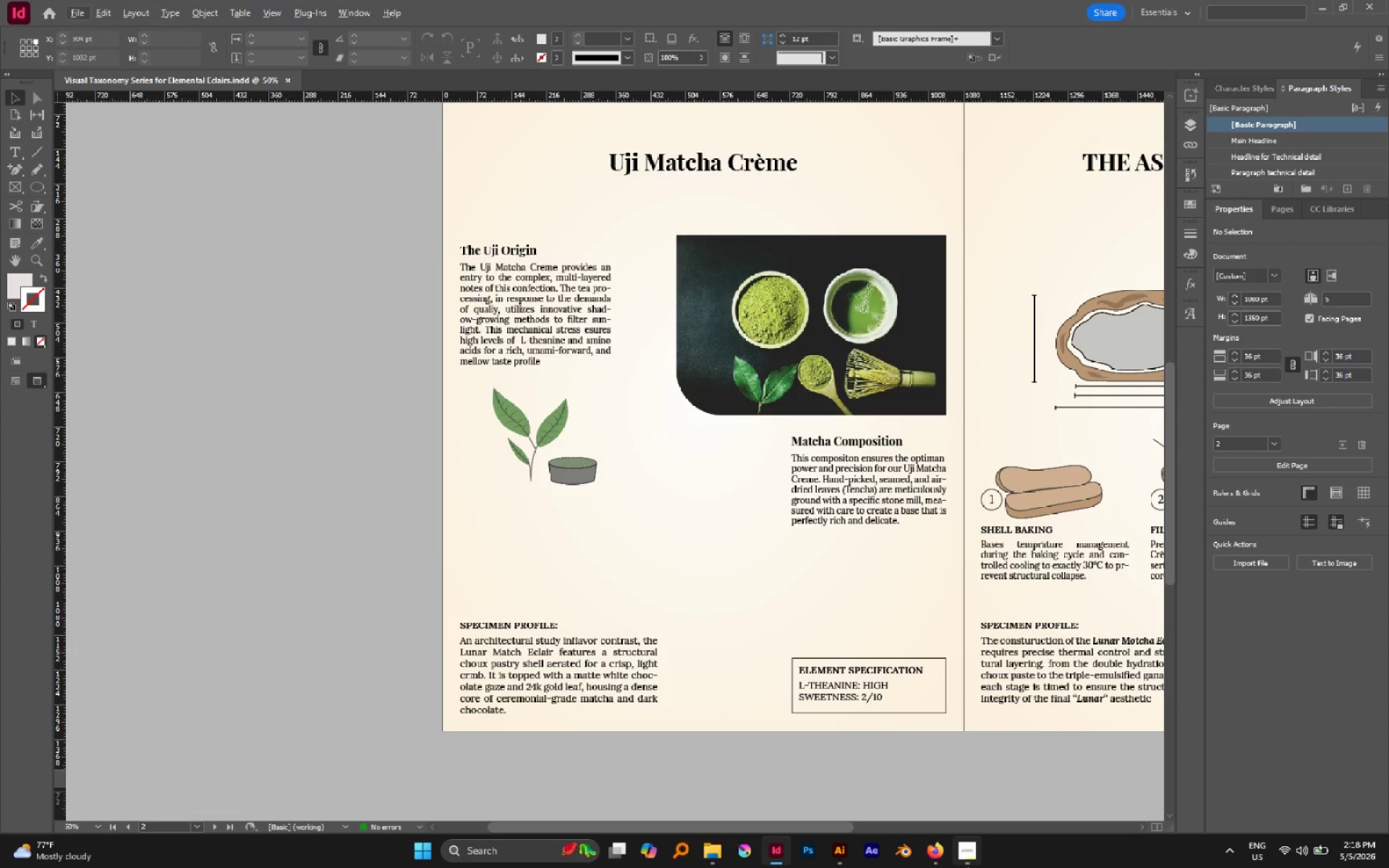 
left_click([963, 849])